 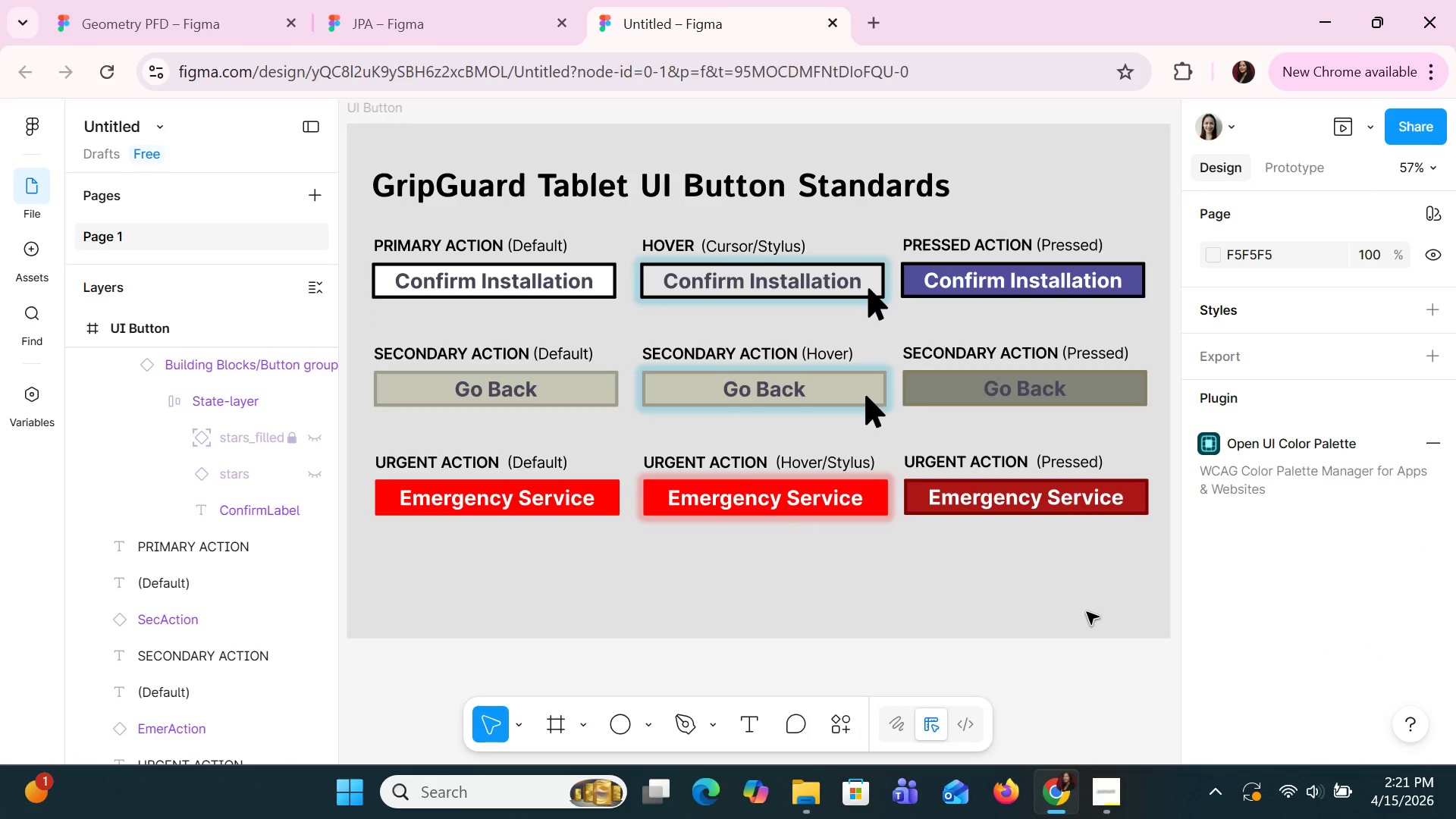 
scroll: coordinate [164, 472], scroll_direction: up, amount: 4.0
 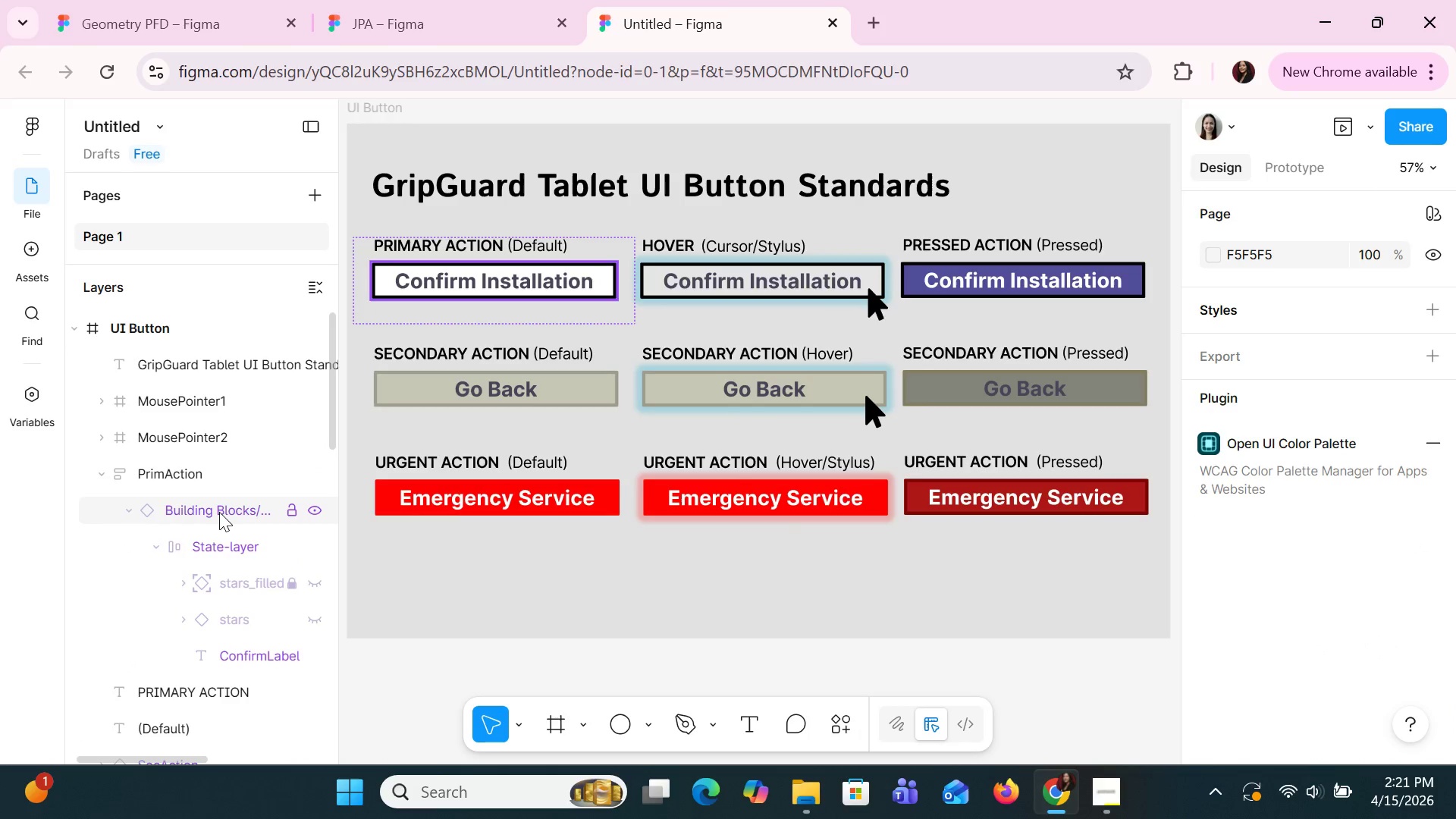 
left_click([219, 512])
 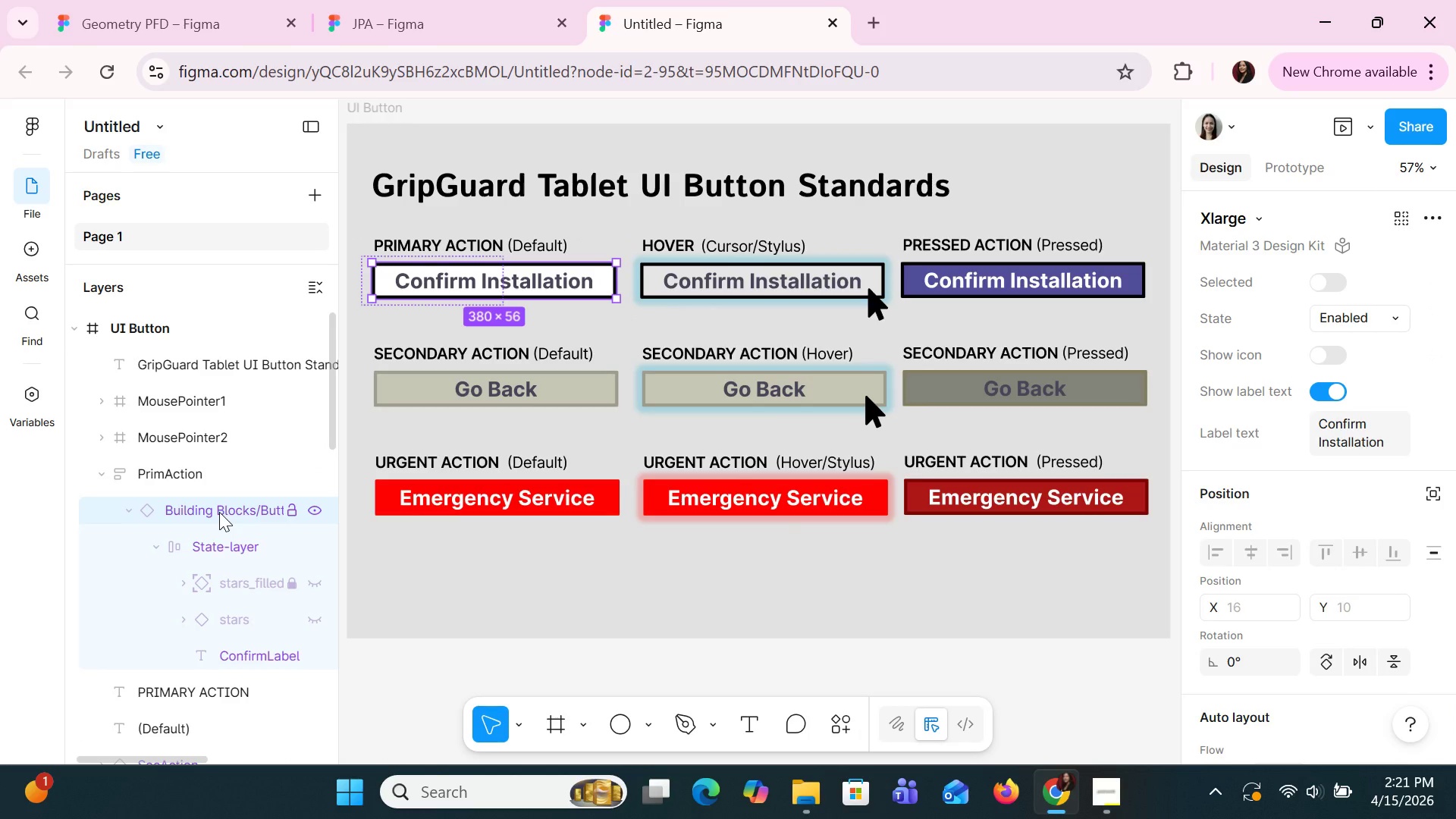 
left_click([190, 469])
 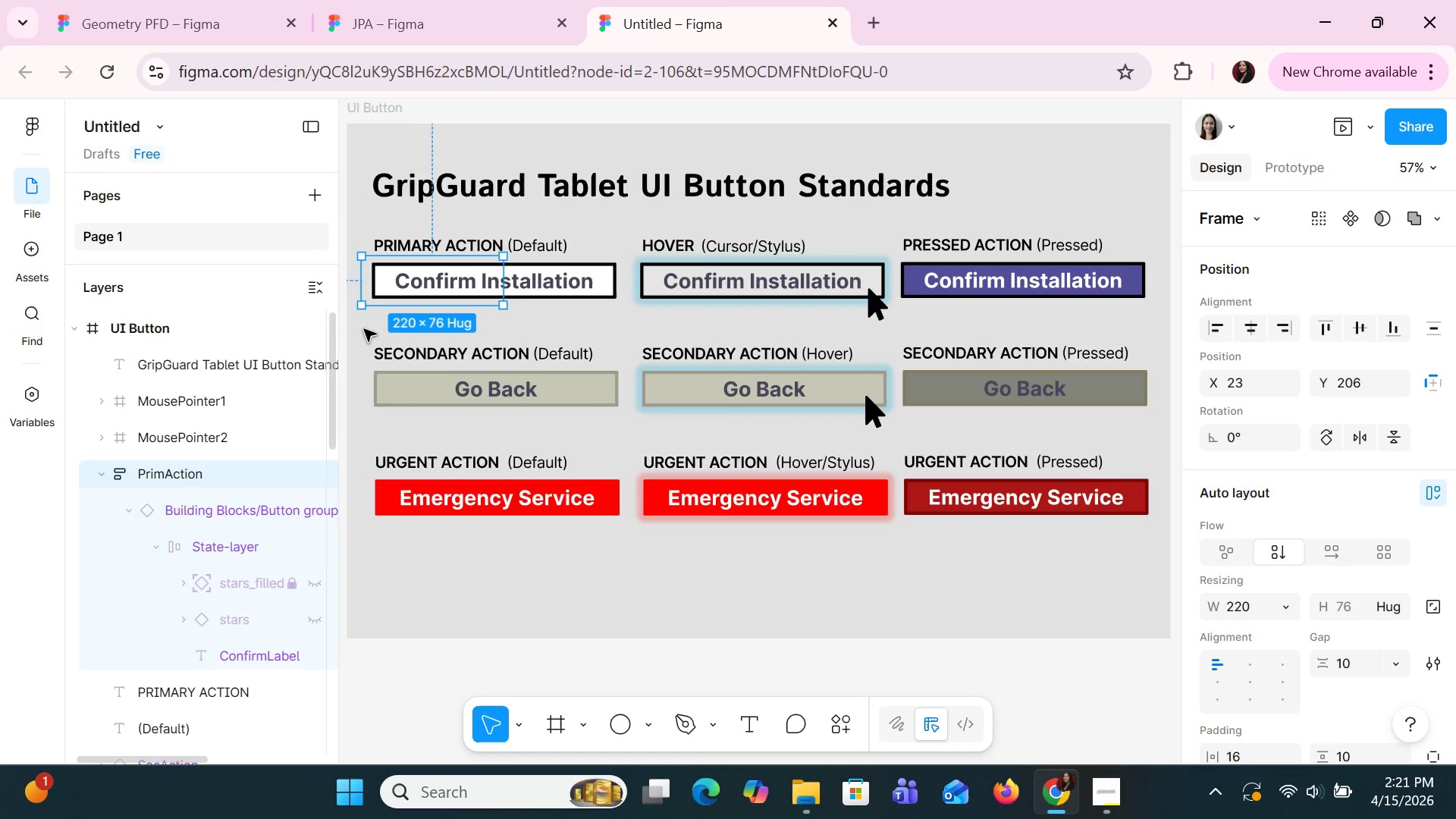 
left_click_drag(start_coordinate=[390, 289], to_coordinate=[390, 334])
 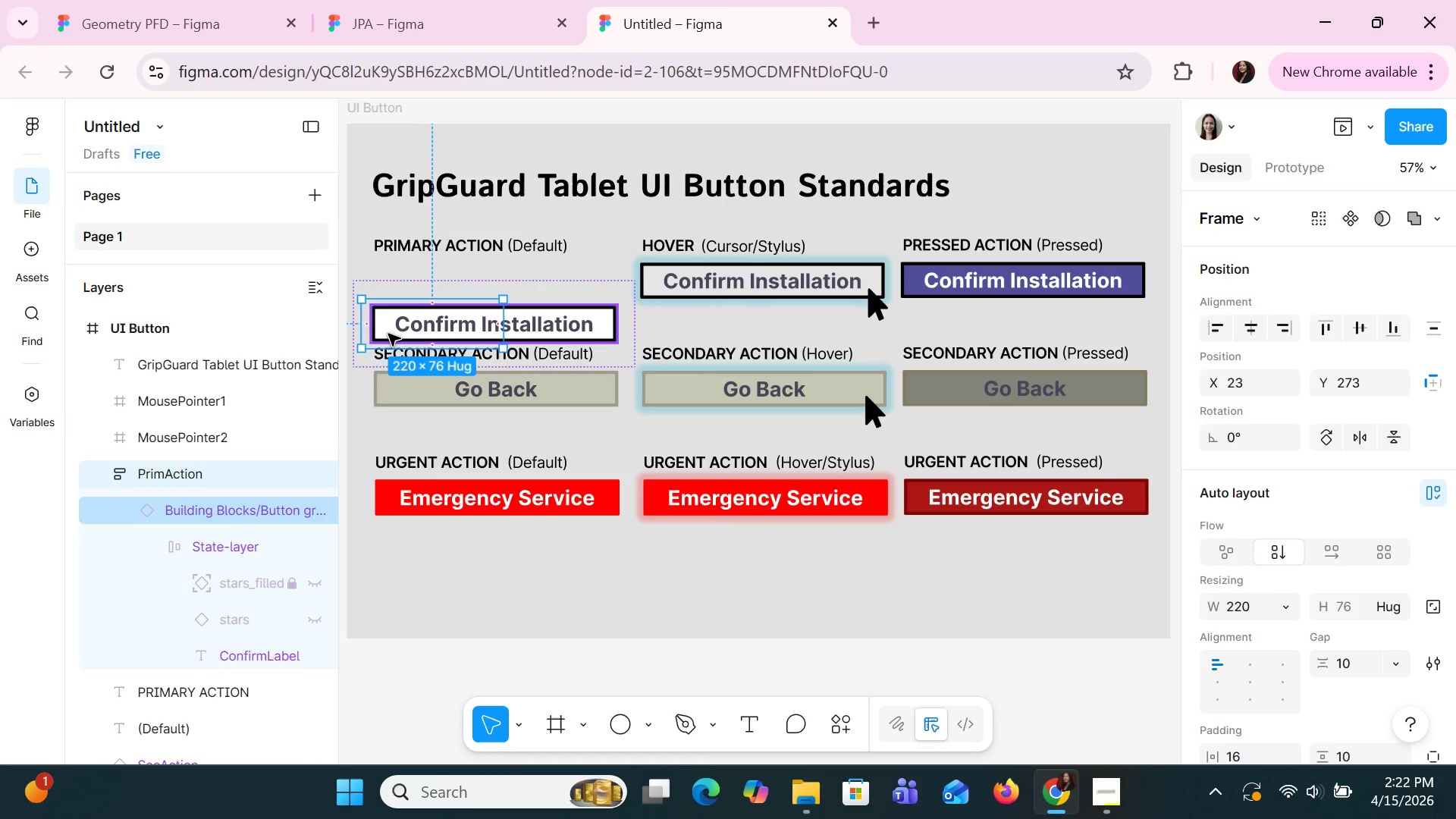 
key(Control+Z)
 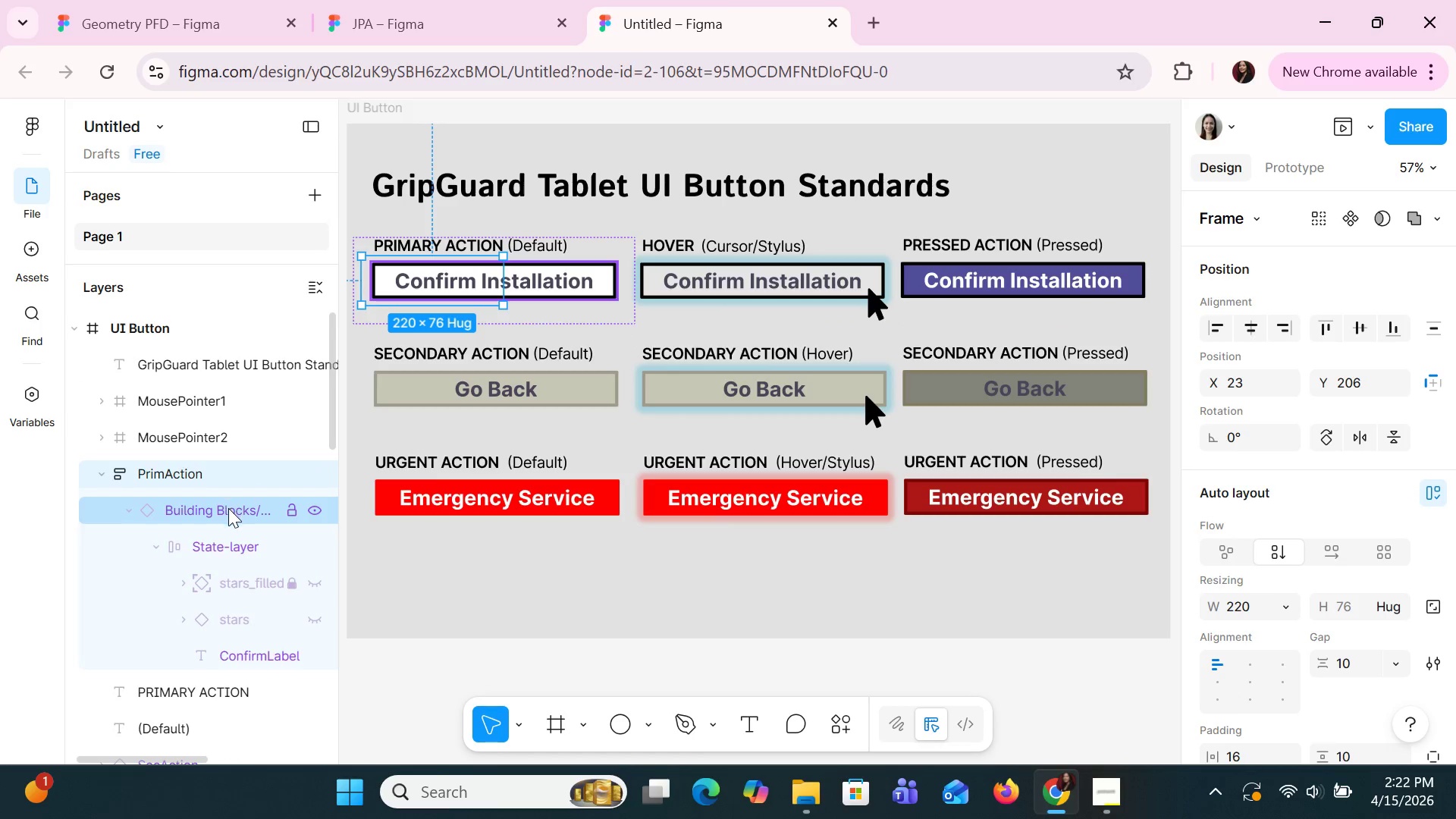 
left_click_drag(start_coordinate=[229, 514], to_coordinate=[262, 490])
 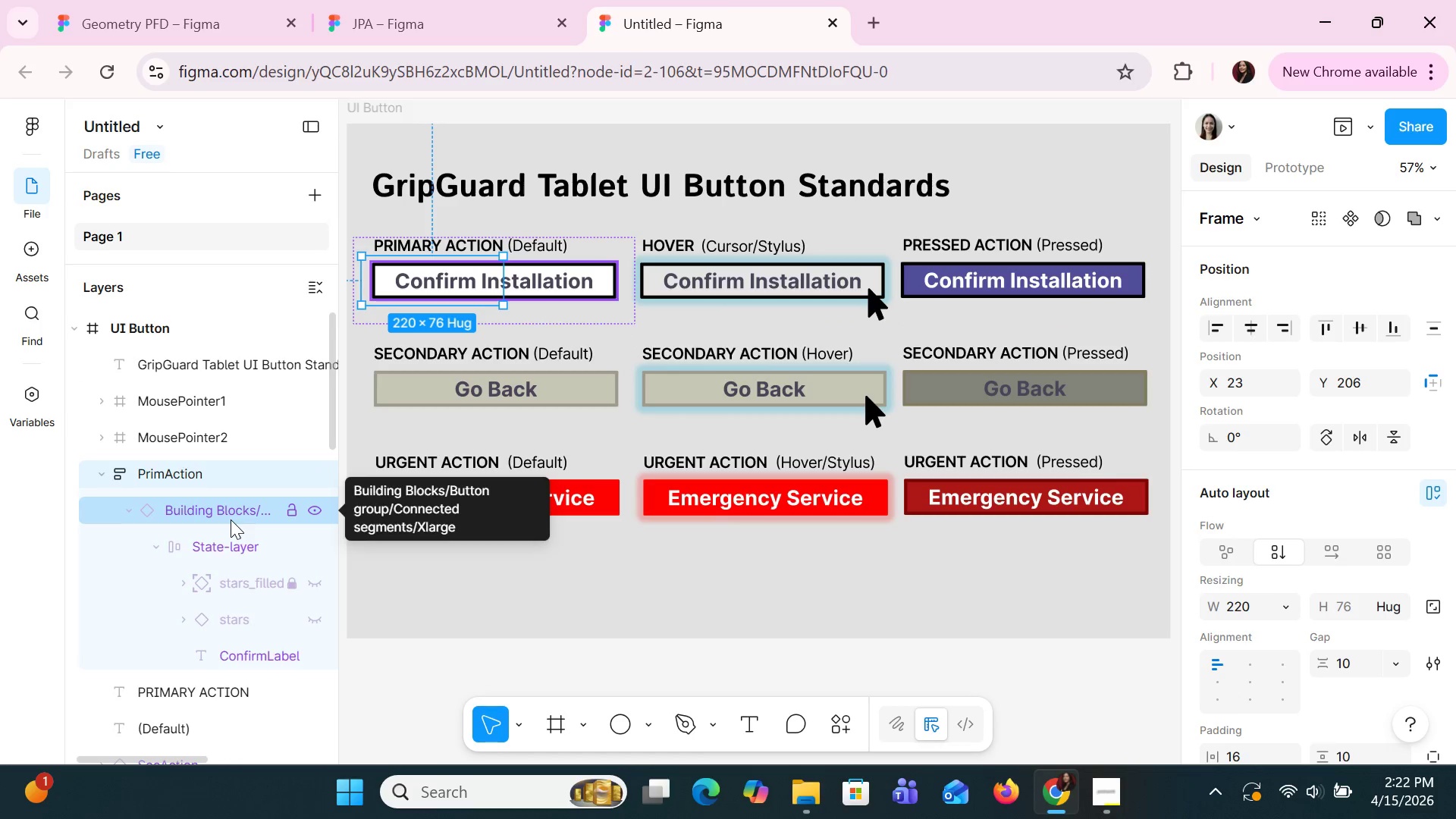 
left_click([231, 519])
 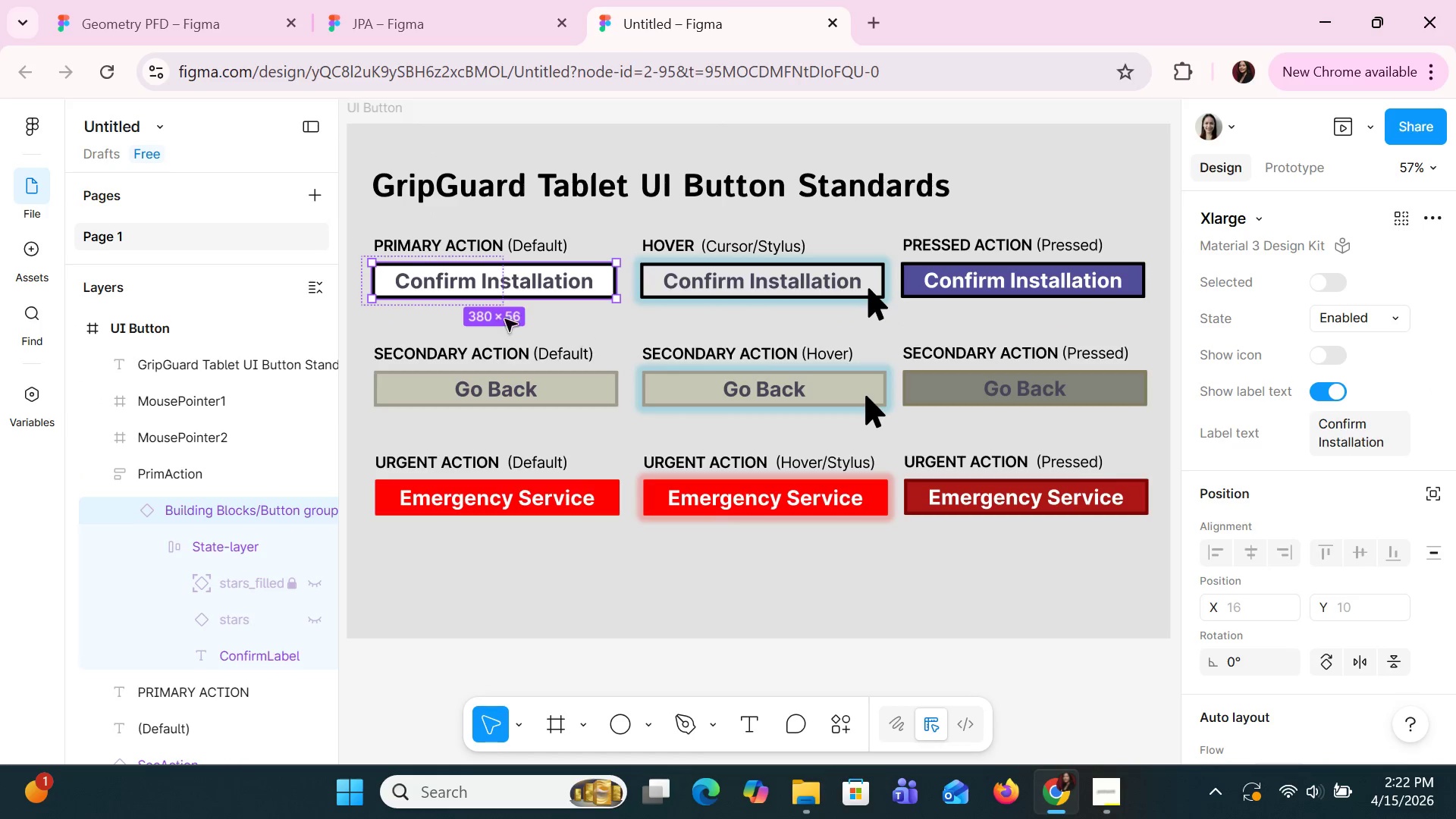 
left_click_drag(start_coordinate=[486, 294], to_coordinate=[484, 357])
 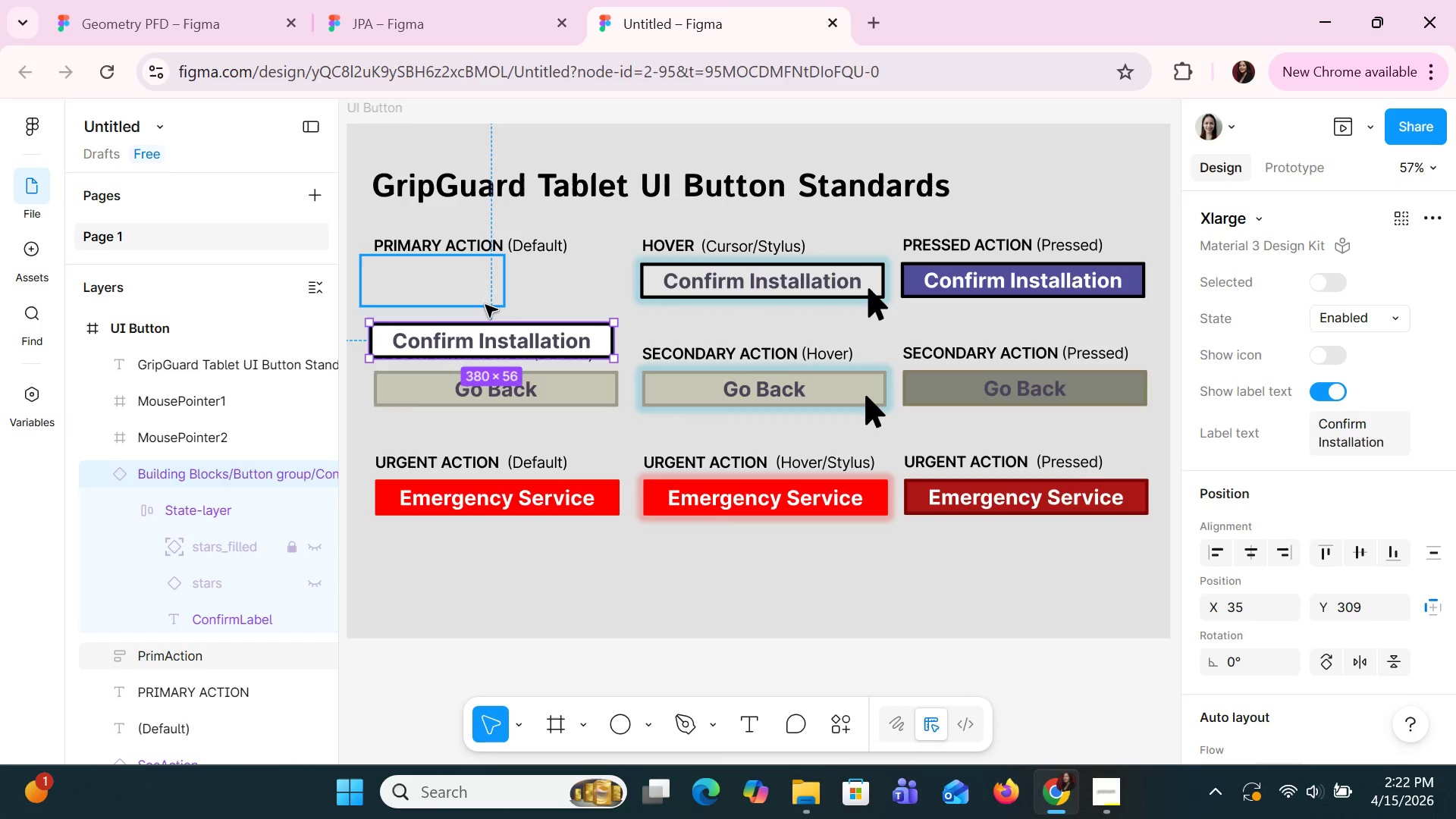 
left_click([485, 305])
 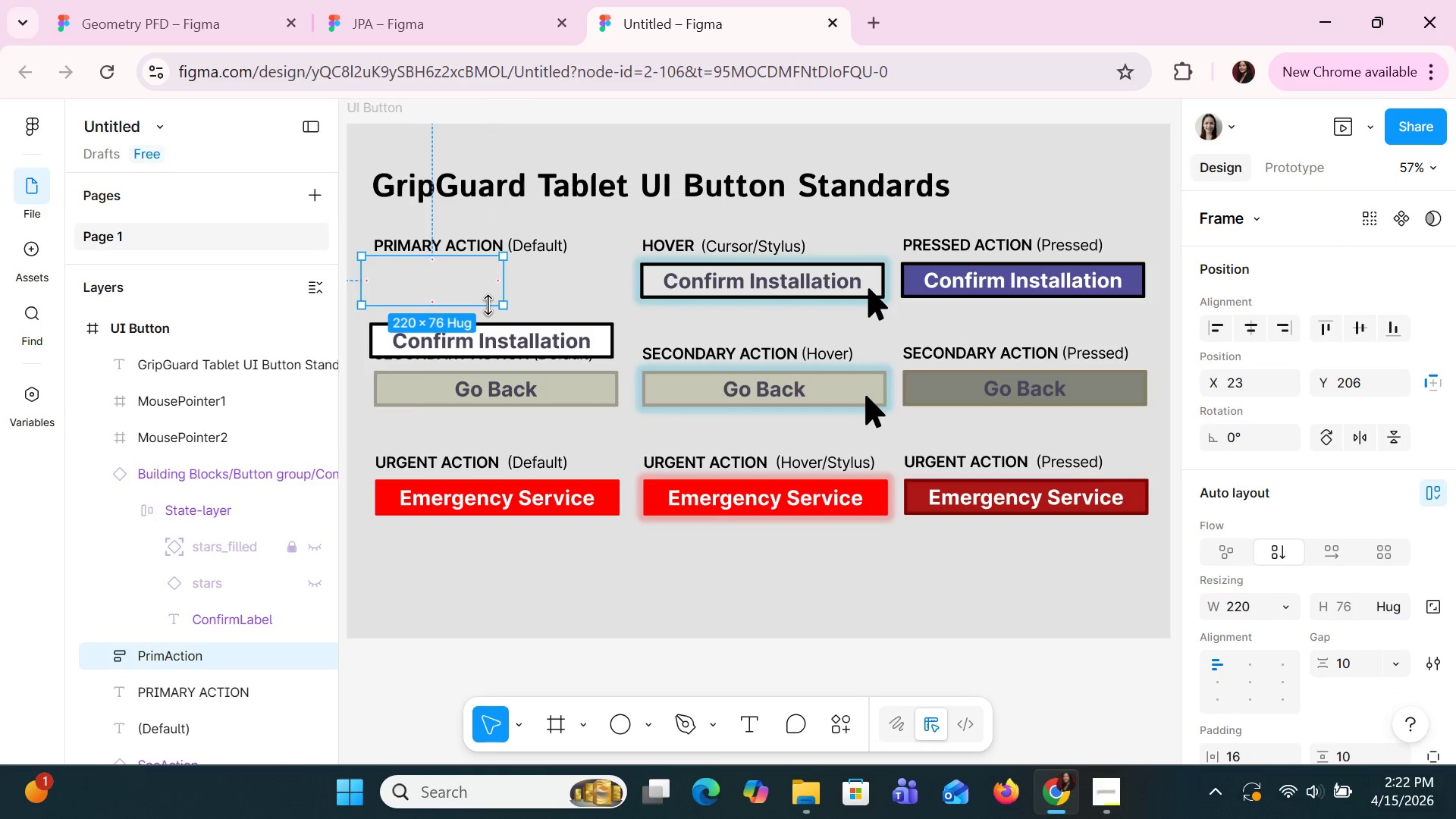 
left_click_drag(start_coordinate=[481, 281], to_coordinate=[516, 276])
 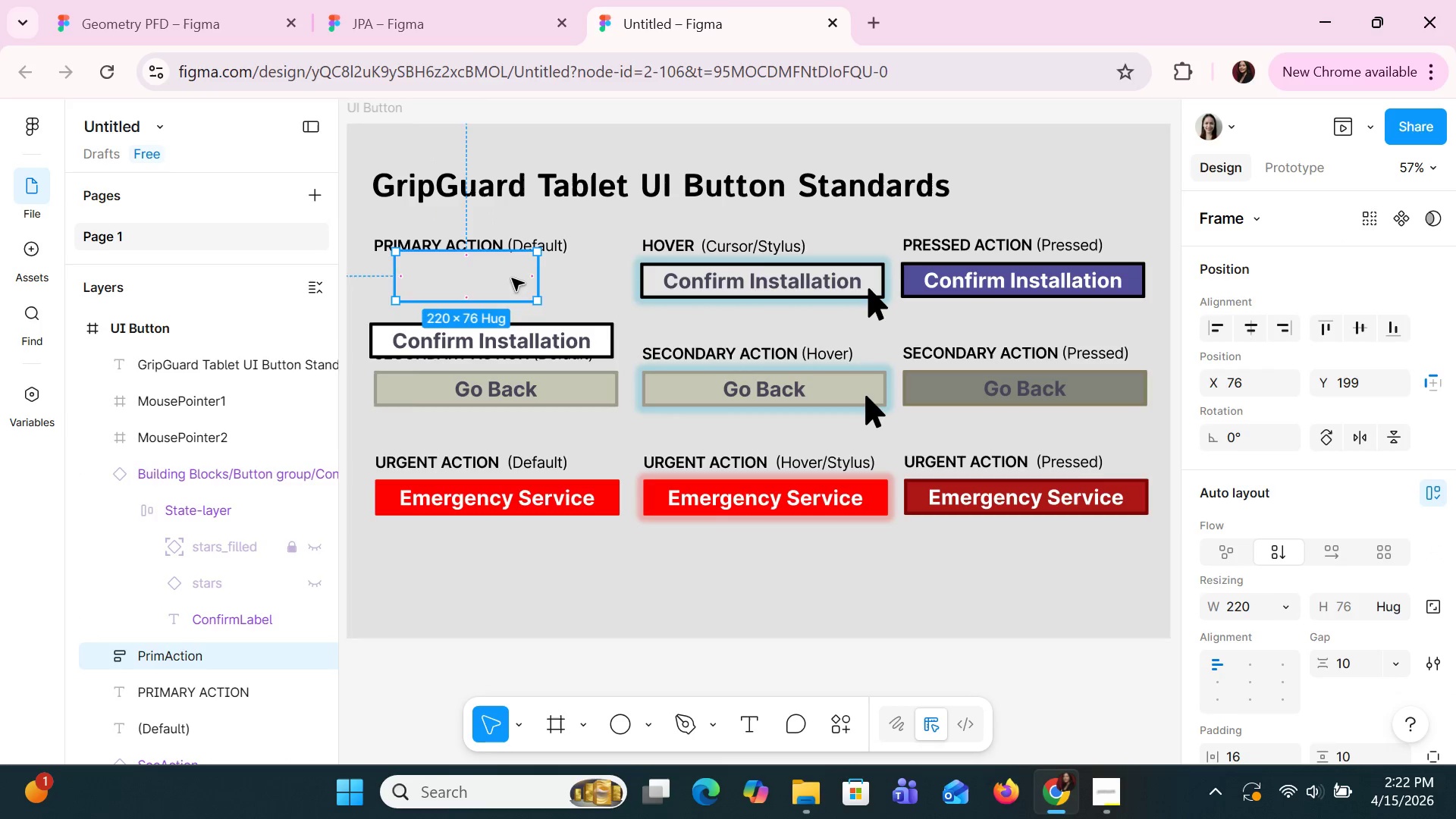 
key(Control+Z)
 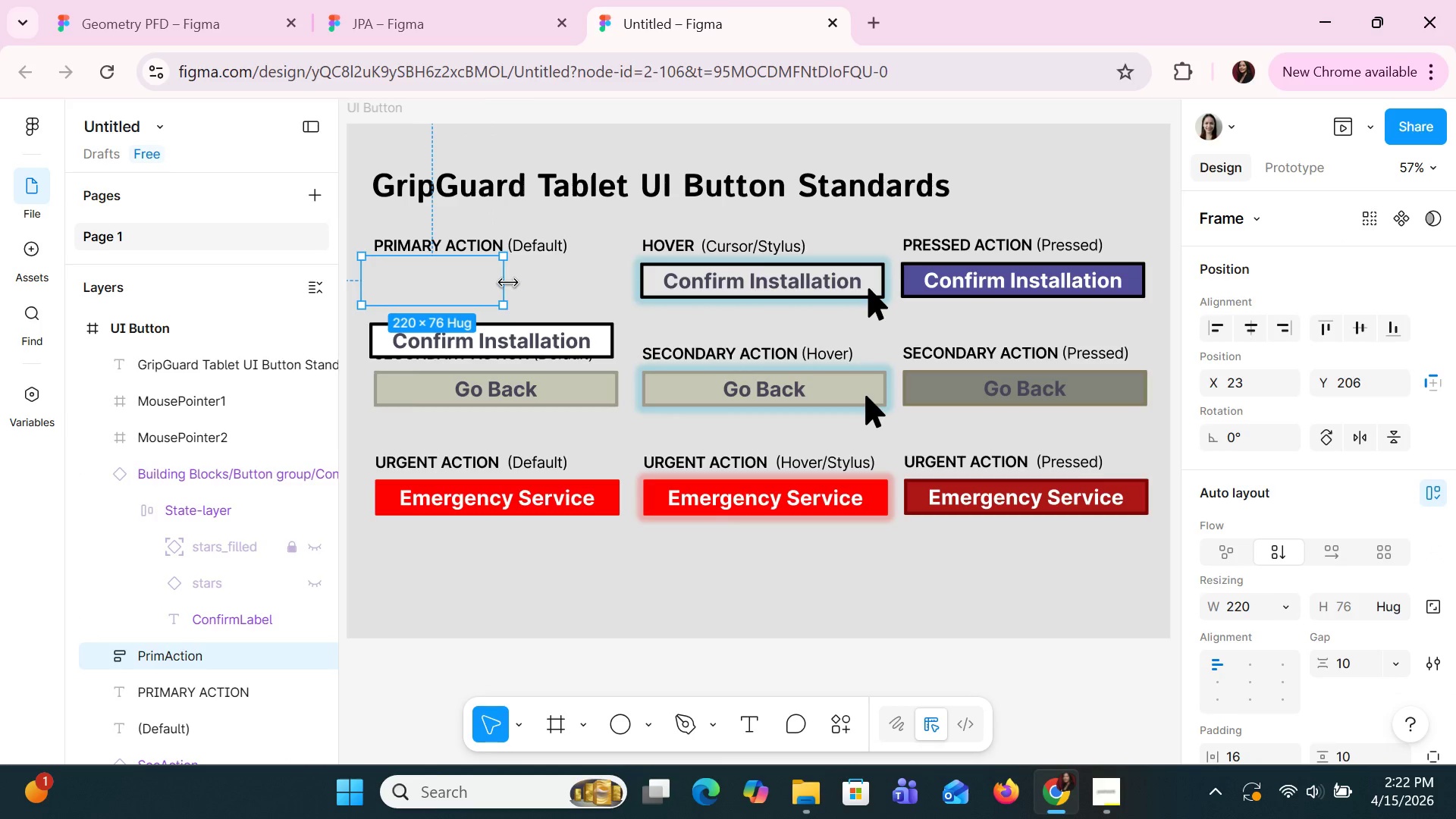 
key(Control+Z)
 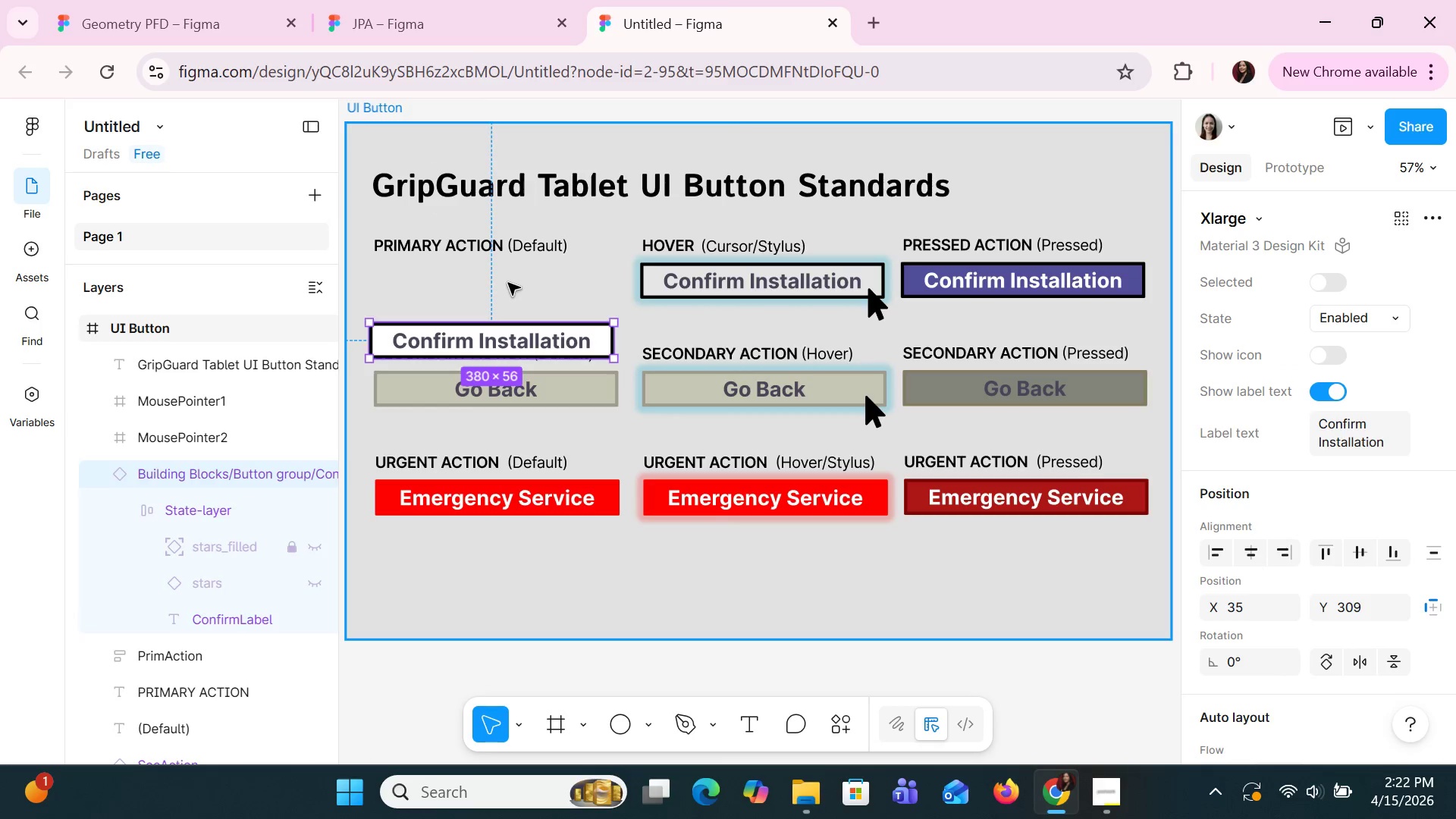 
key(Control+Z)
 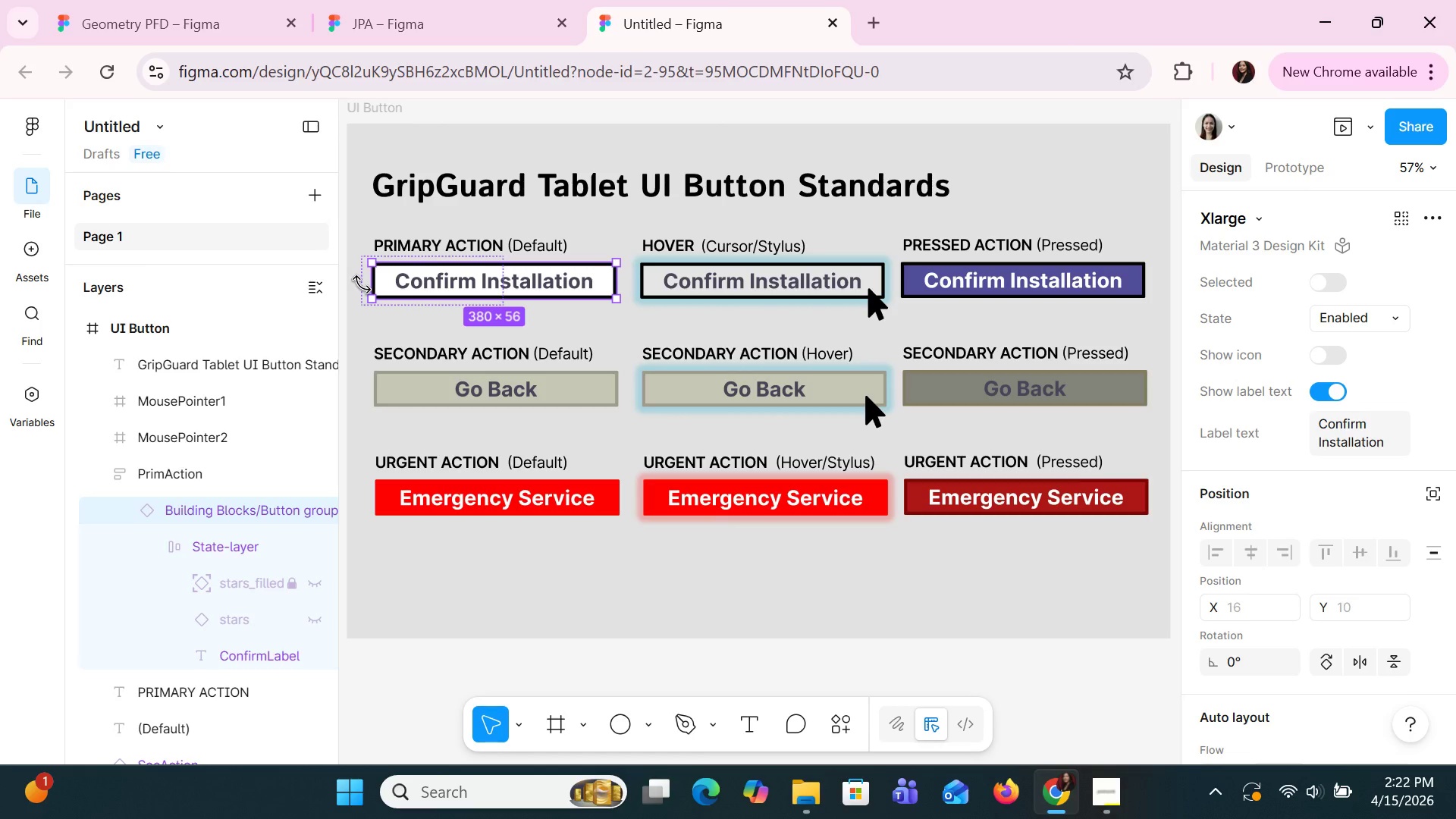 
wait(8.09)
 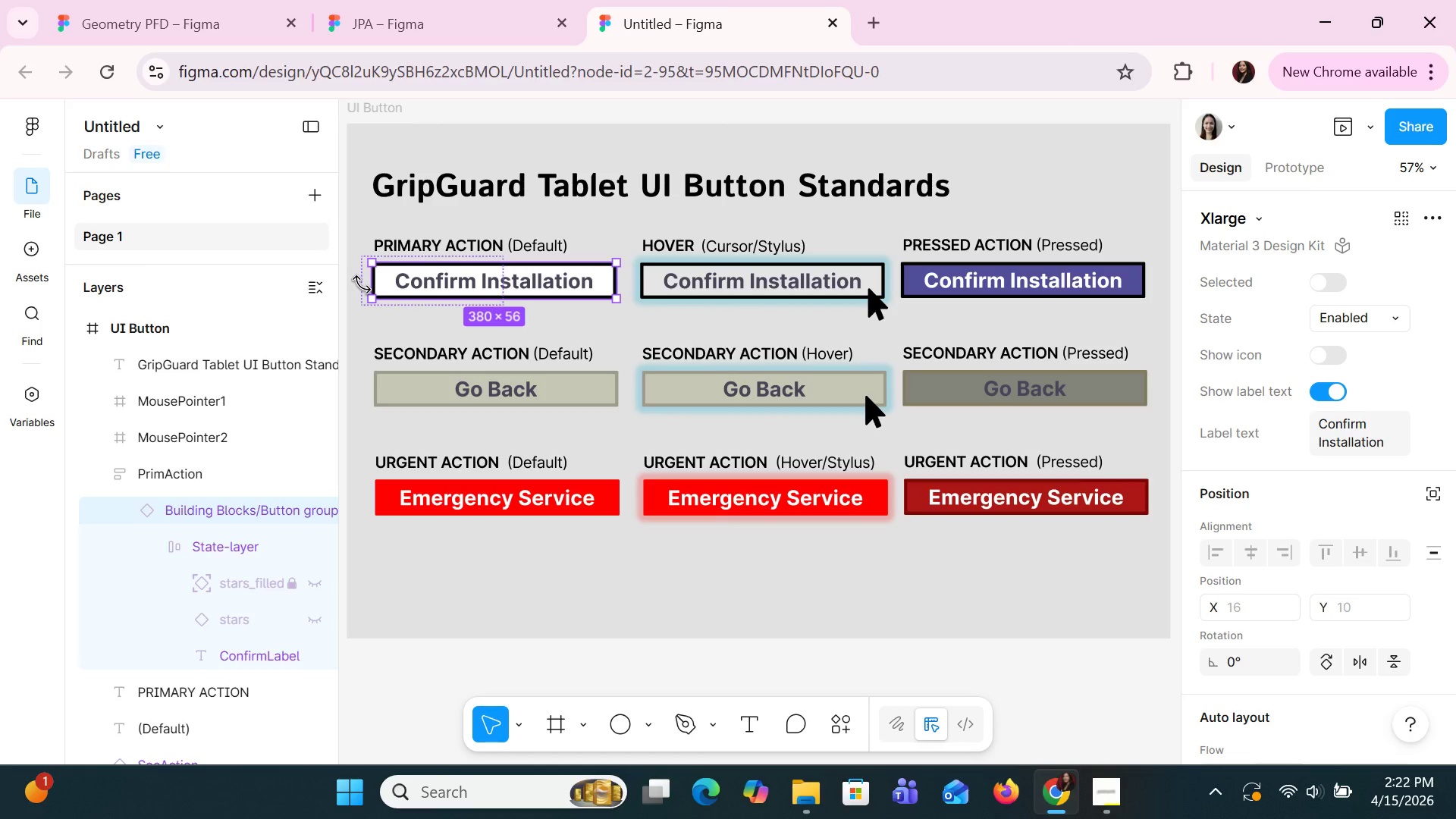 
left_click_drag(start_coordinate=[397, 311], to_coordinate=[399, 325])
 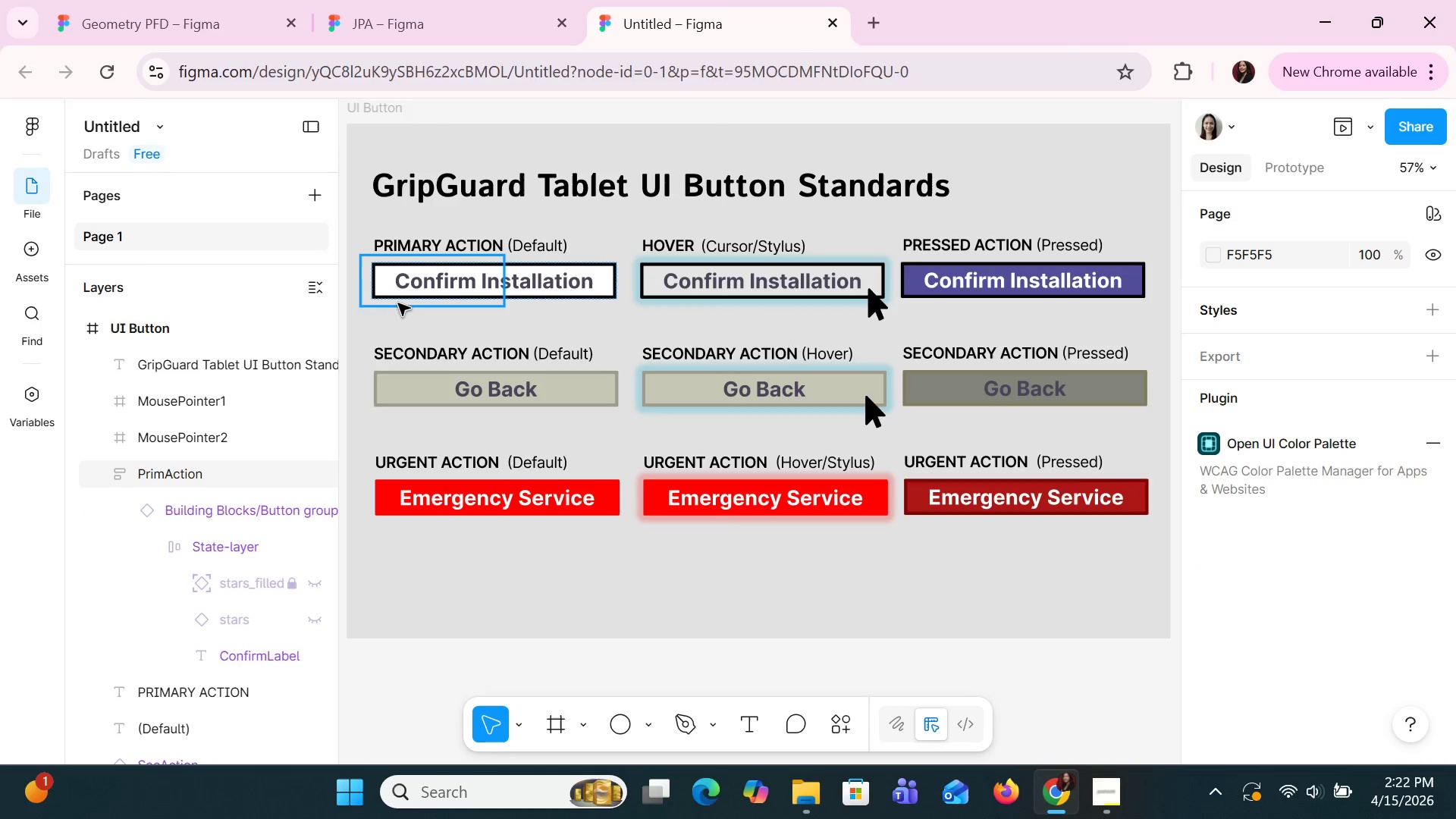 
left_click([398, 303])
 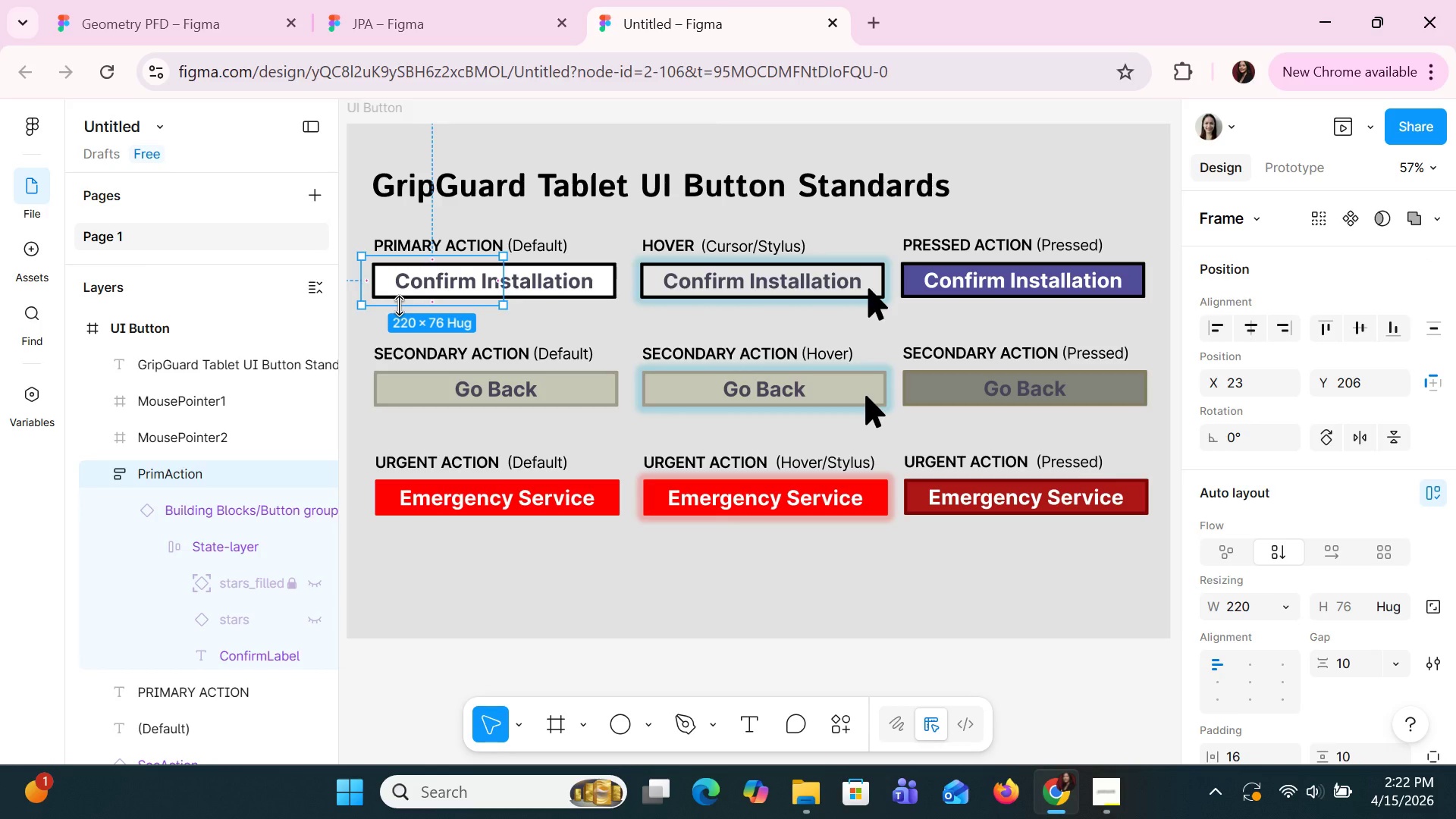 
key(Delete)
 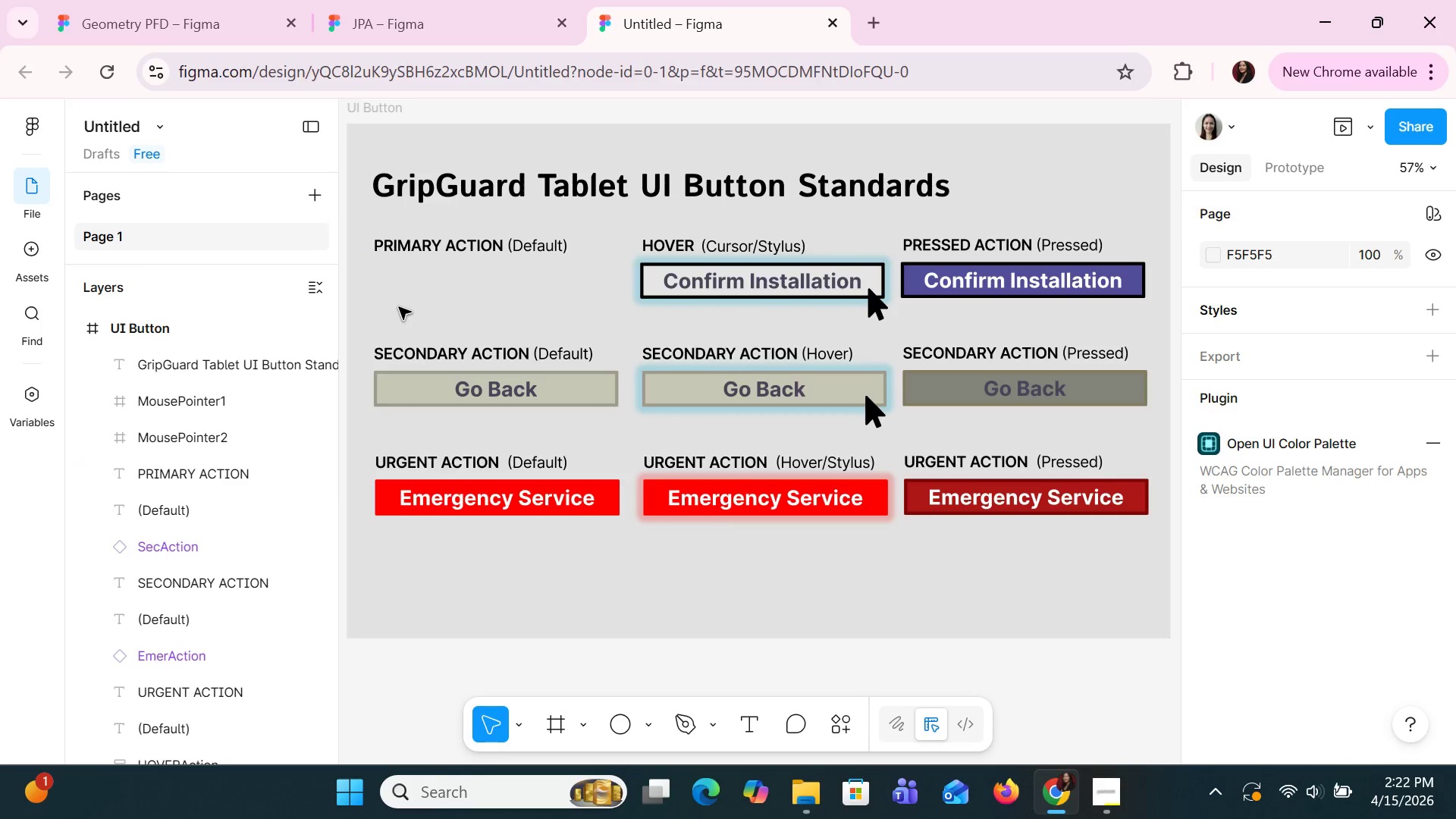 
key(Control+Z)
 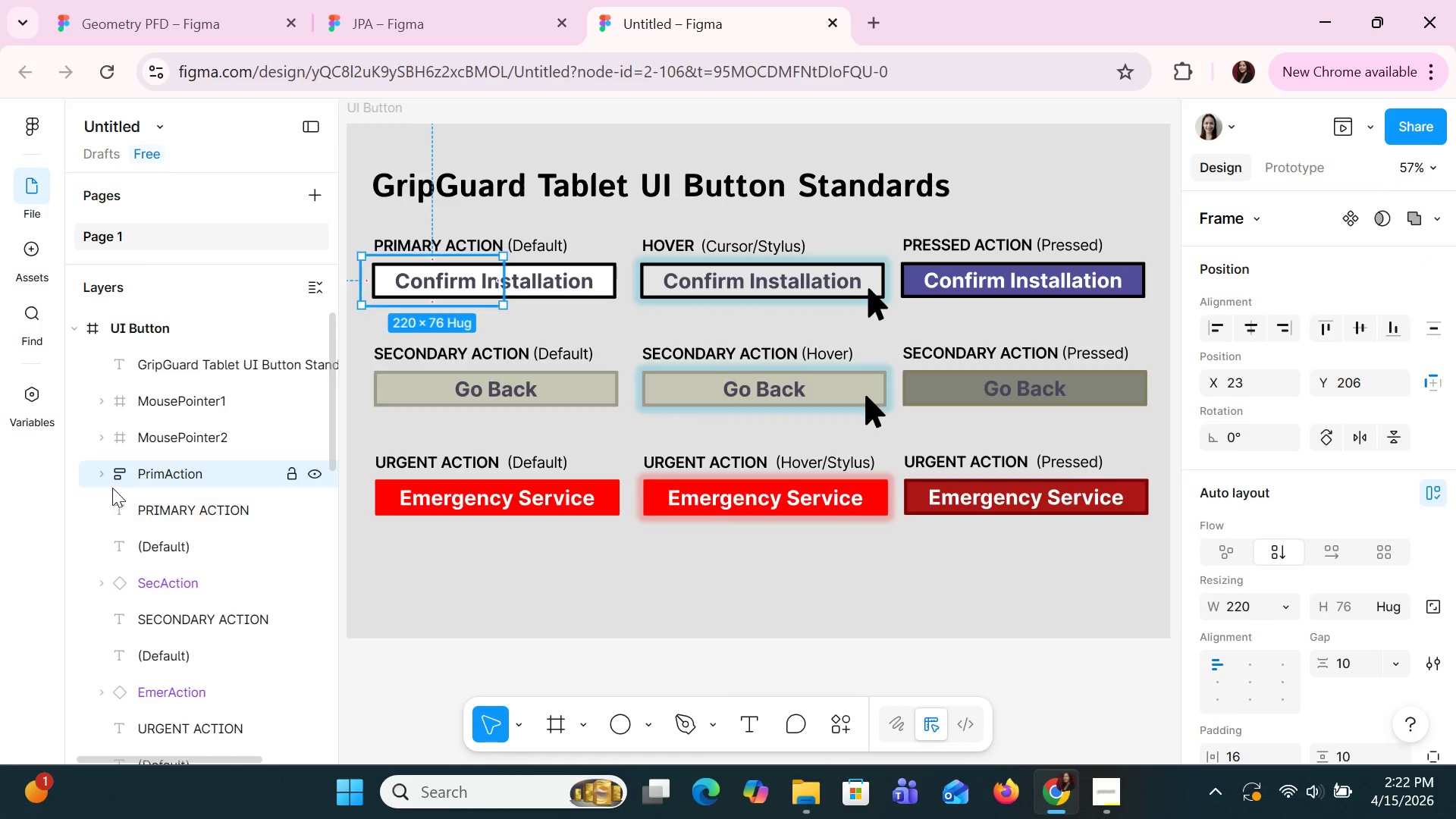 
left_click([104, 479])
 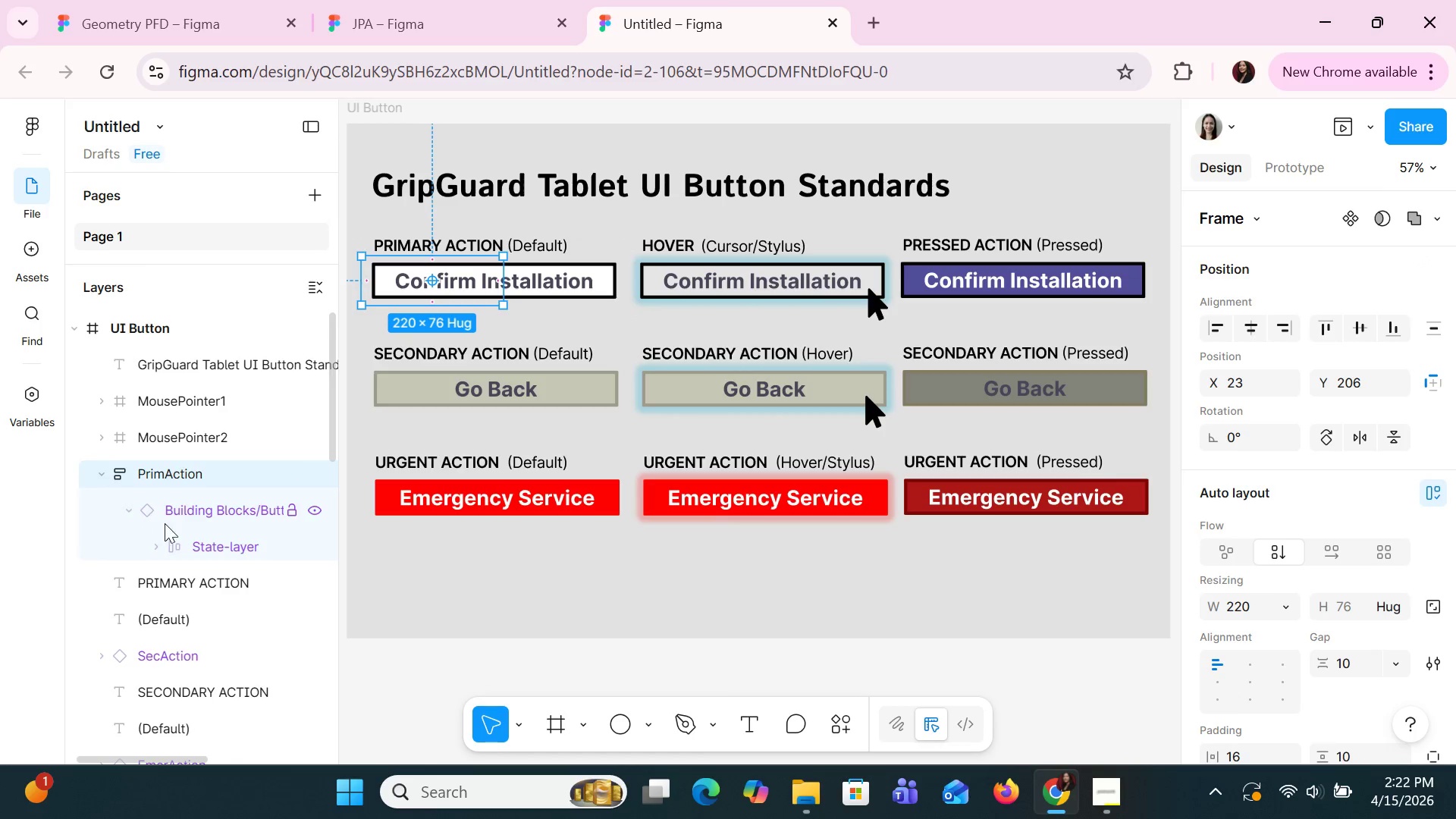 
left_click([181, 519])
 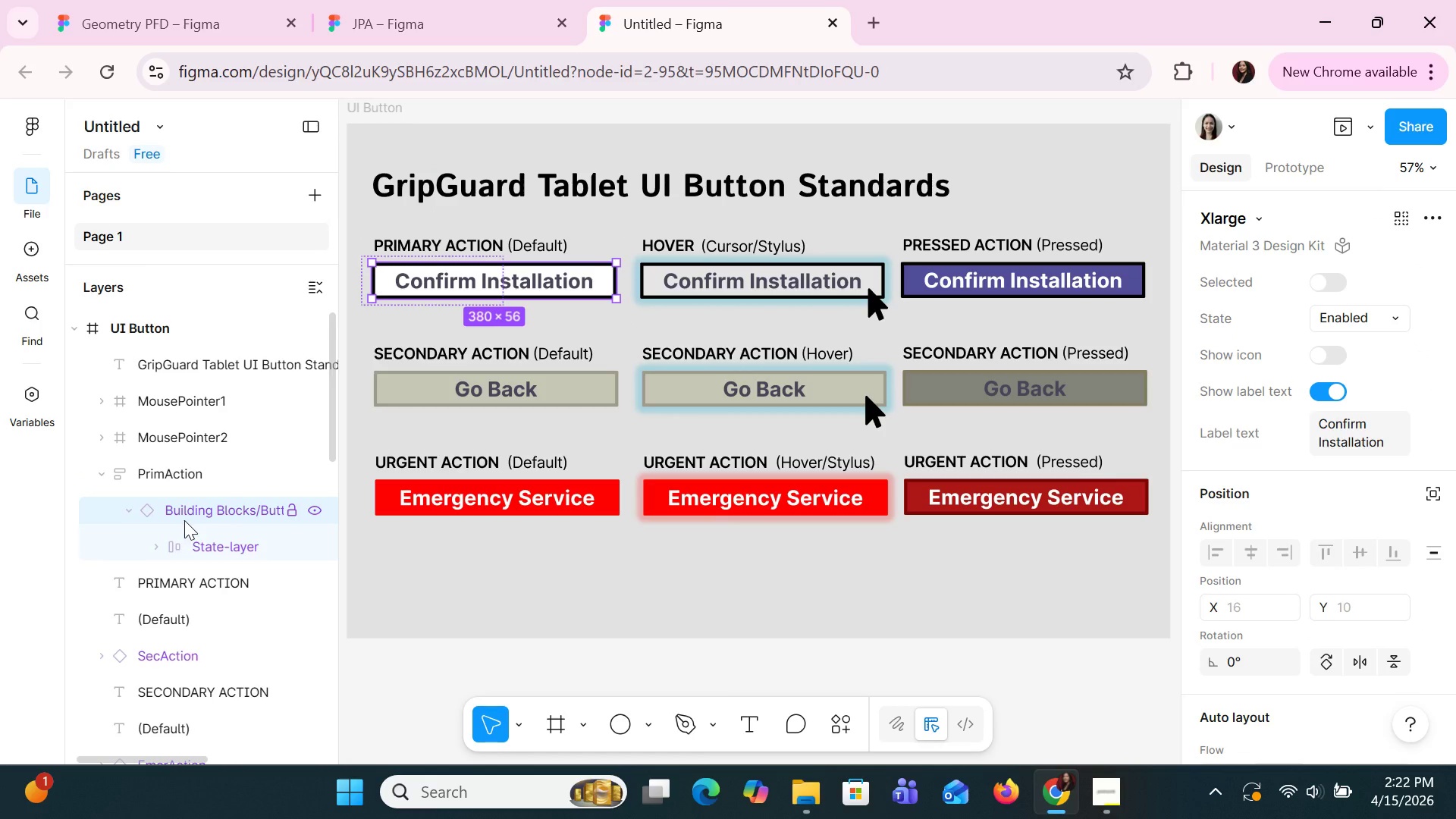 
key(Delete)
 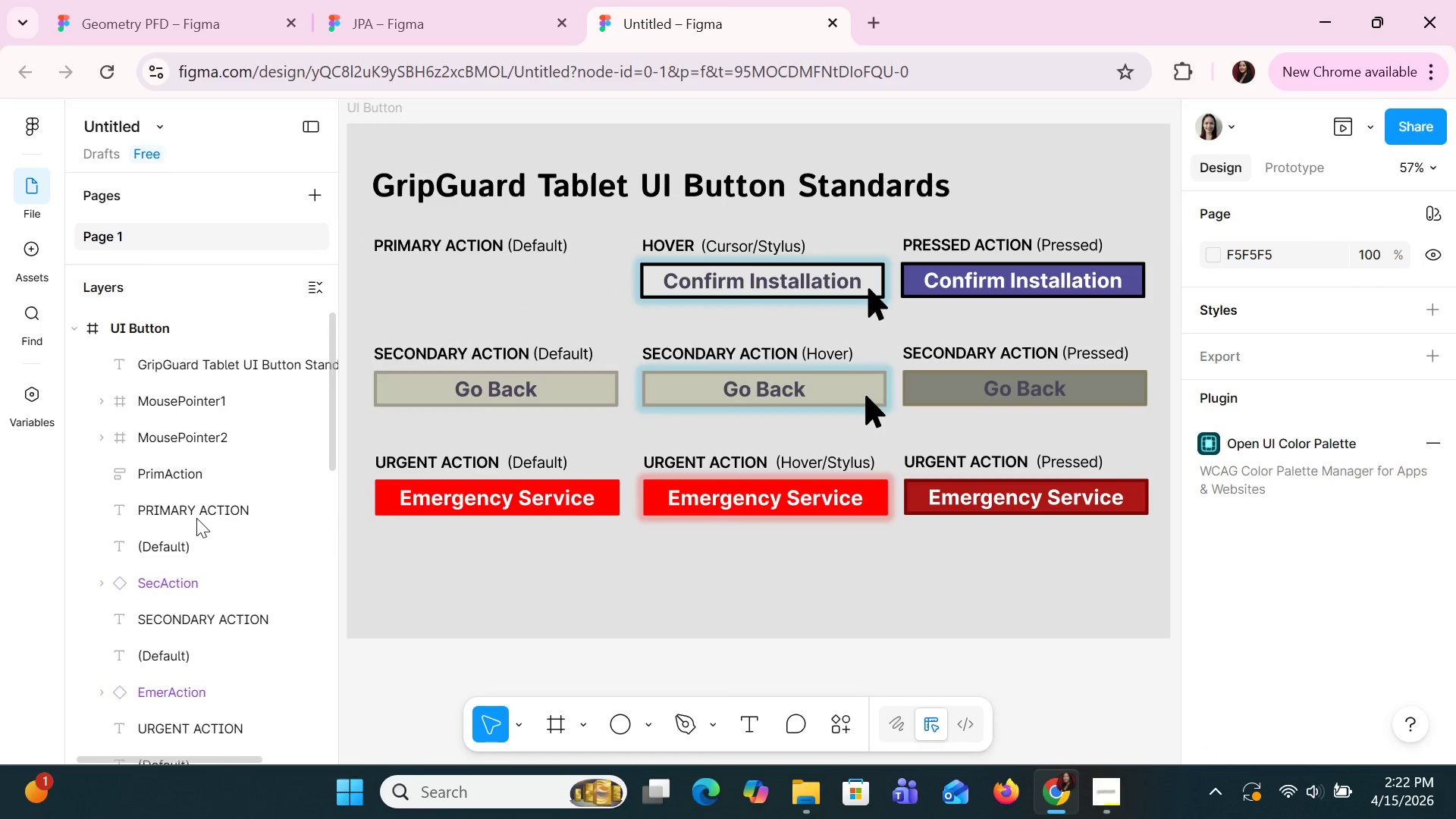 
key(Control+Z)
 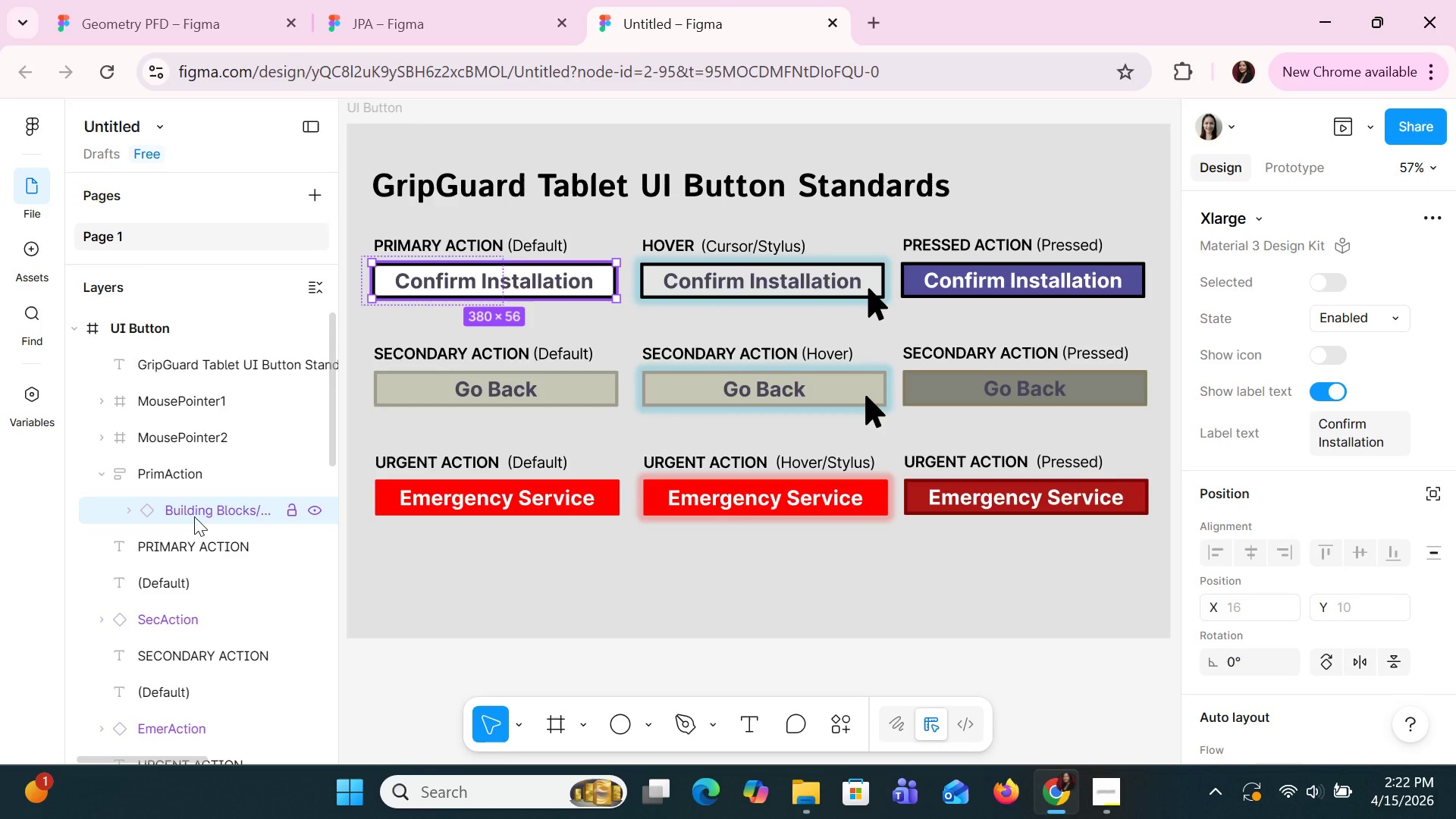 
left_click([194, 516])
 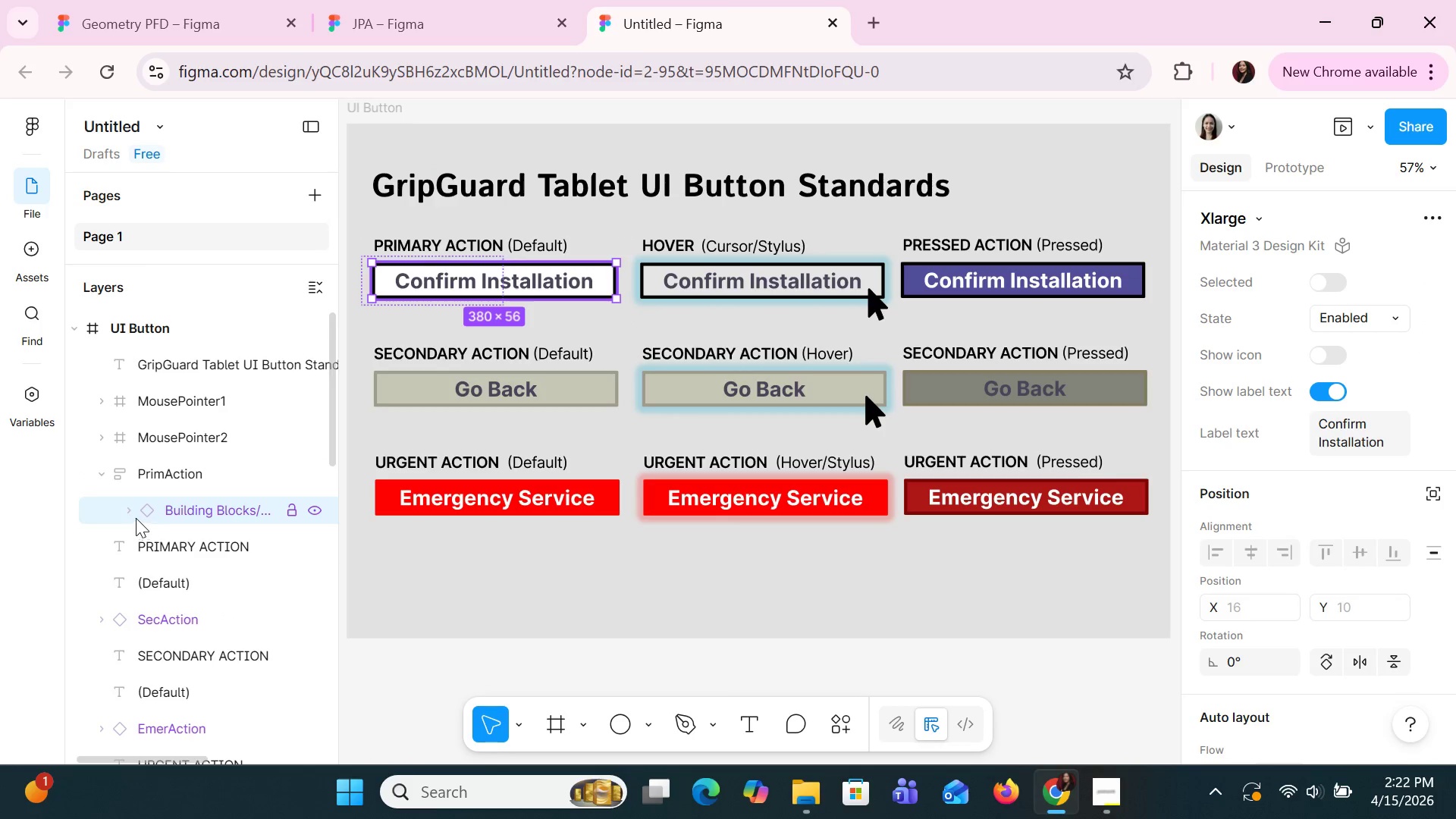 
left_click([134, 515])
 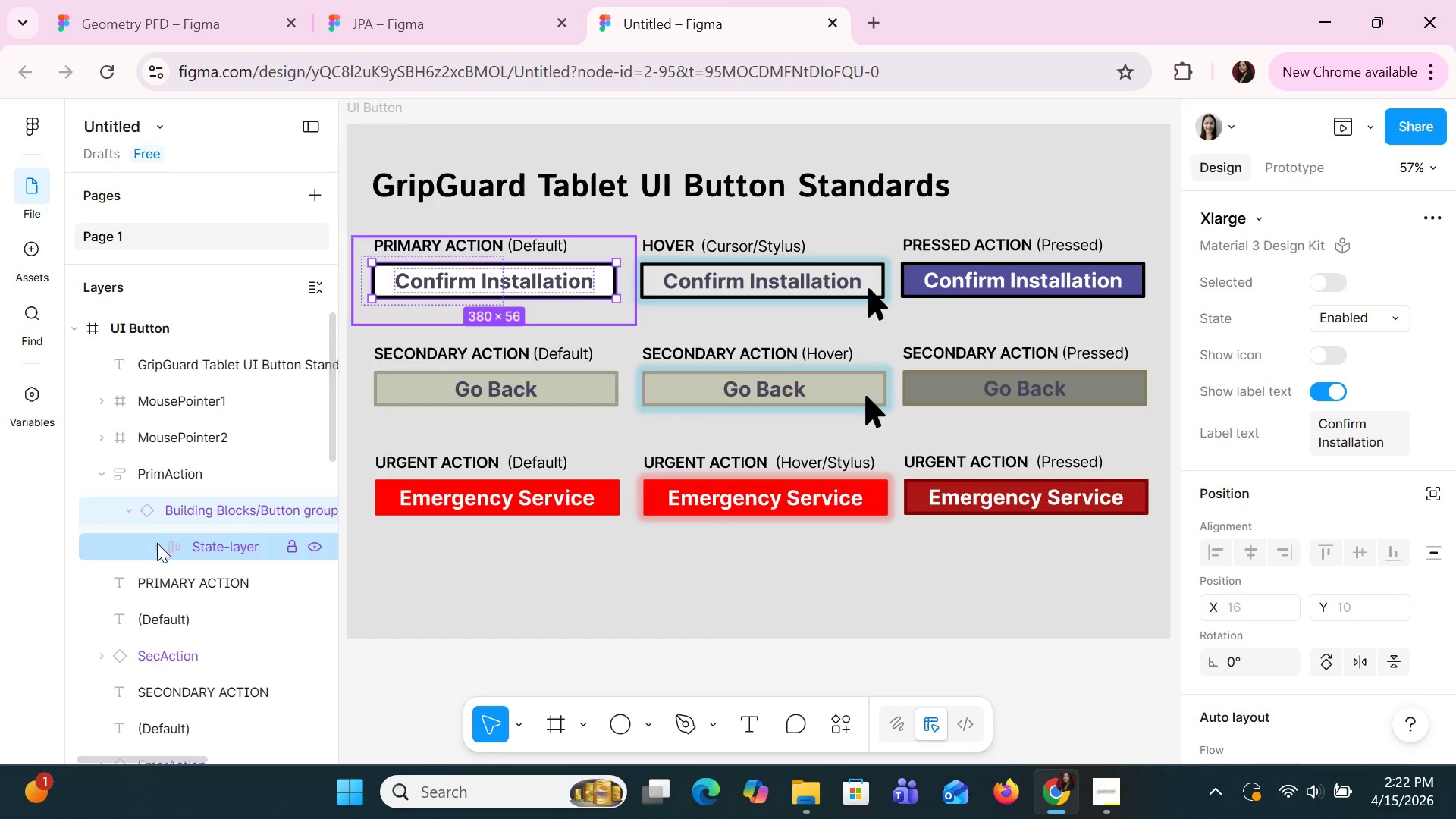 
left_click([158, 544])
 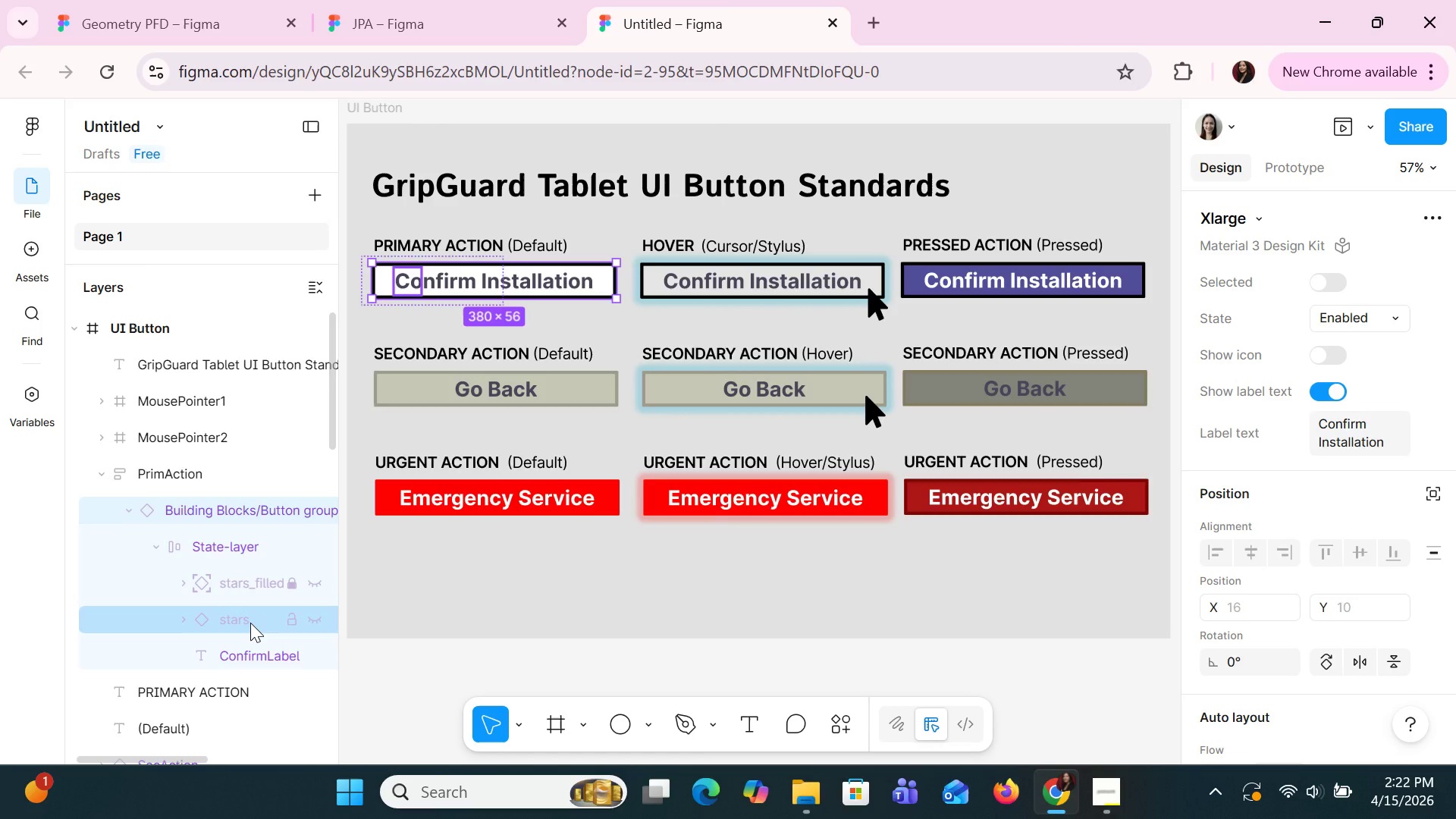 
left_click([250, 623])
 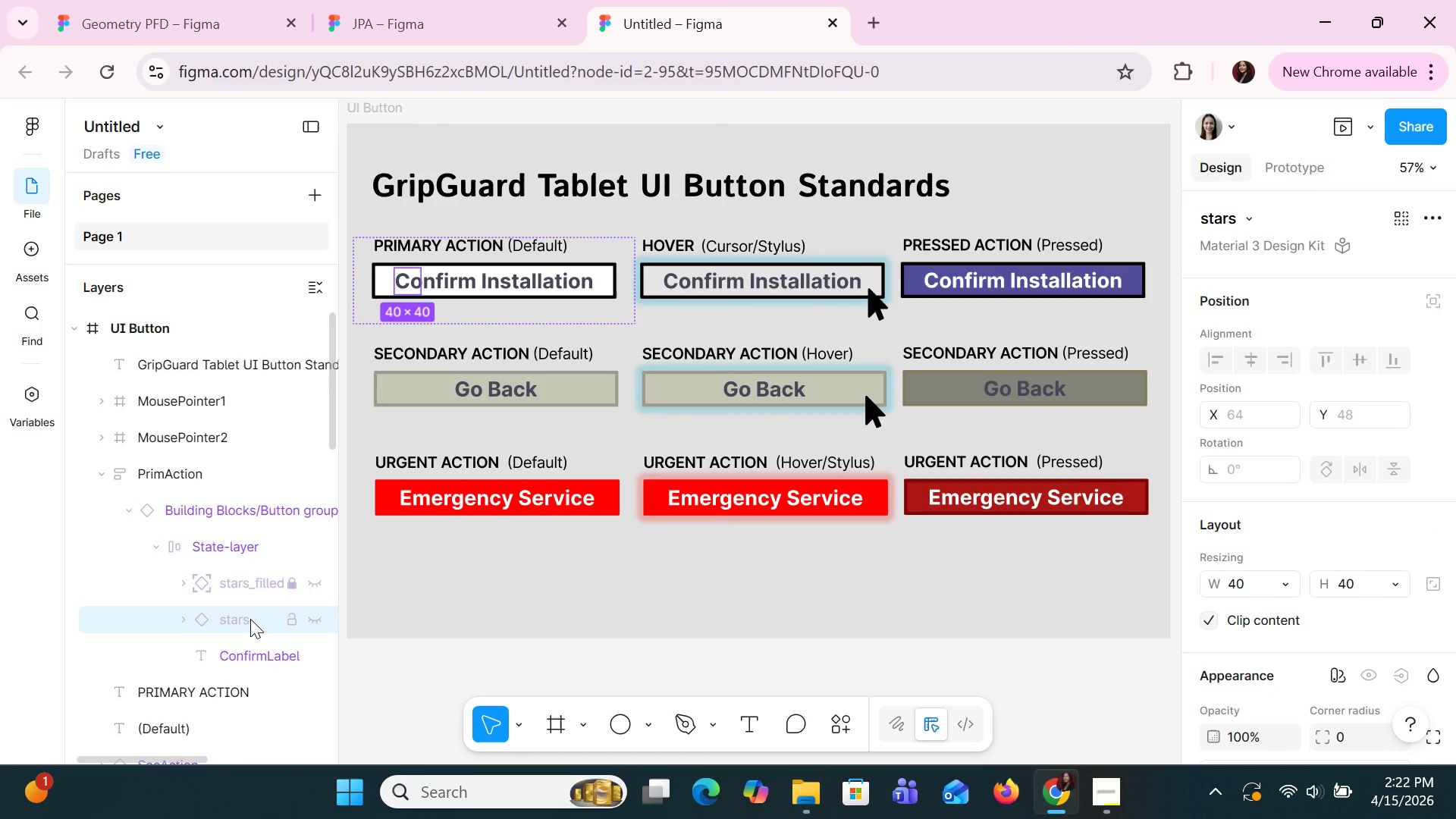 
key(Delete)
 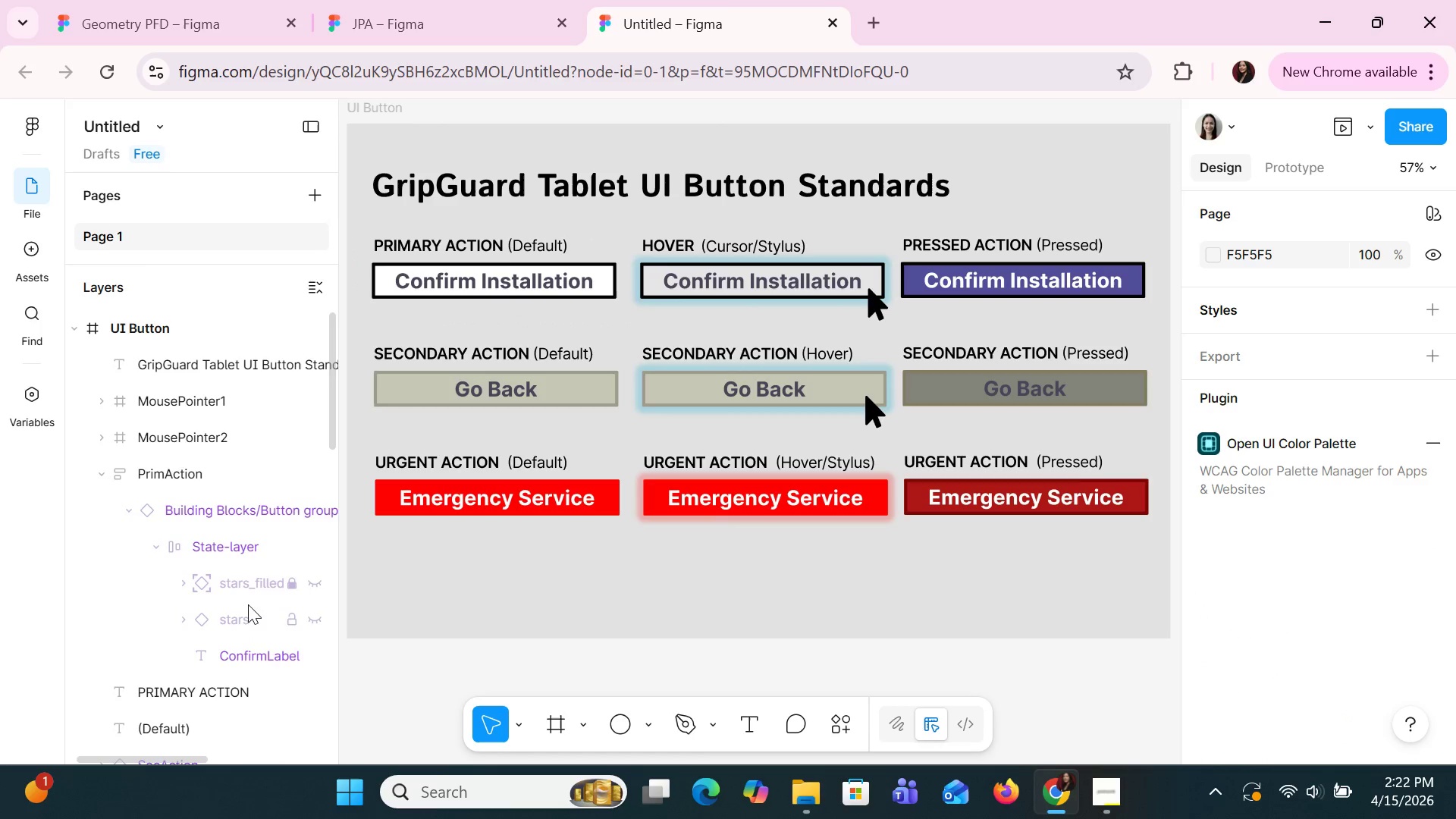 
left_click([240, 594])
 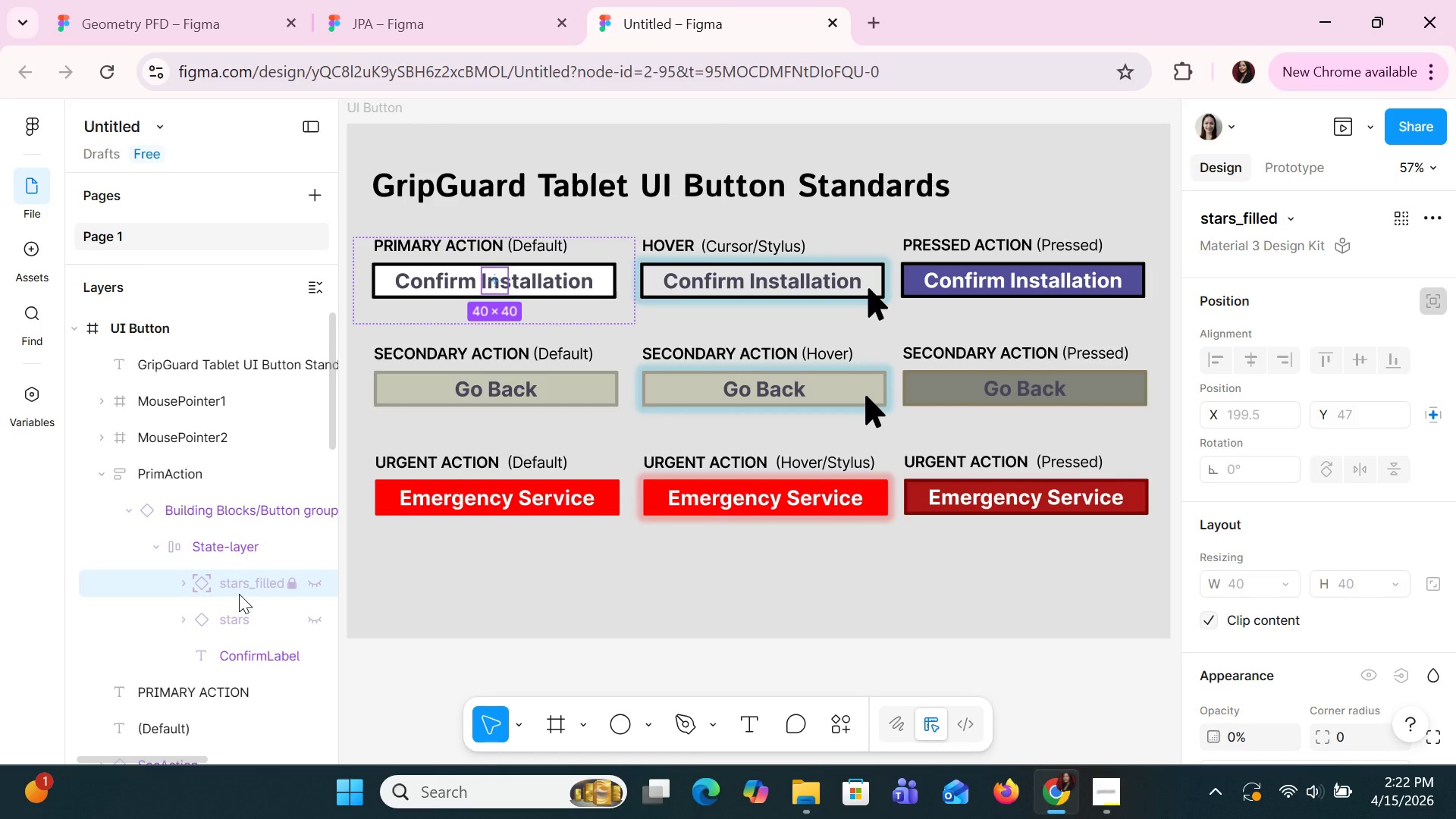 
key(Delete)
 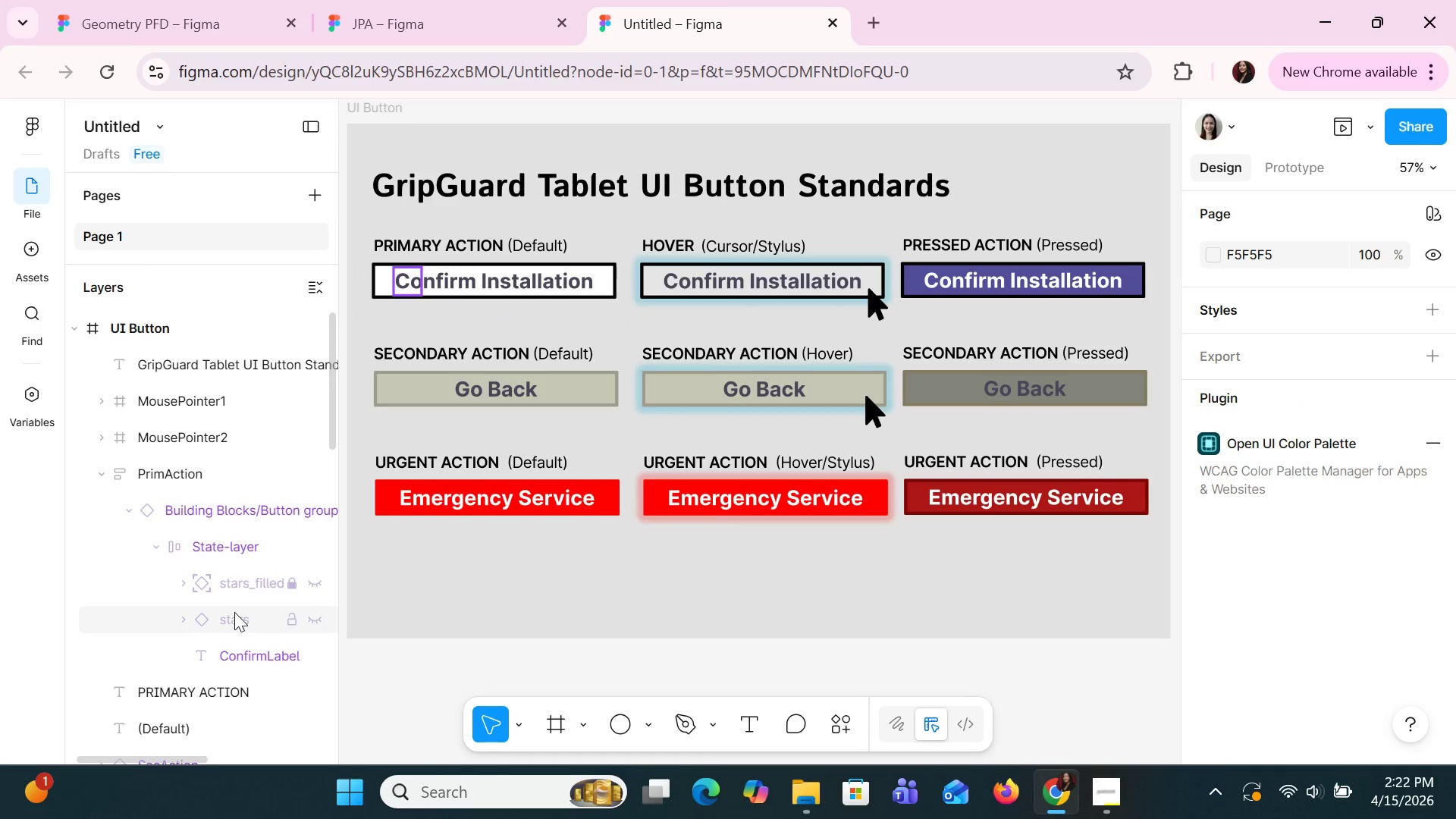 
left_click([234, 614])
 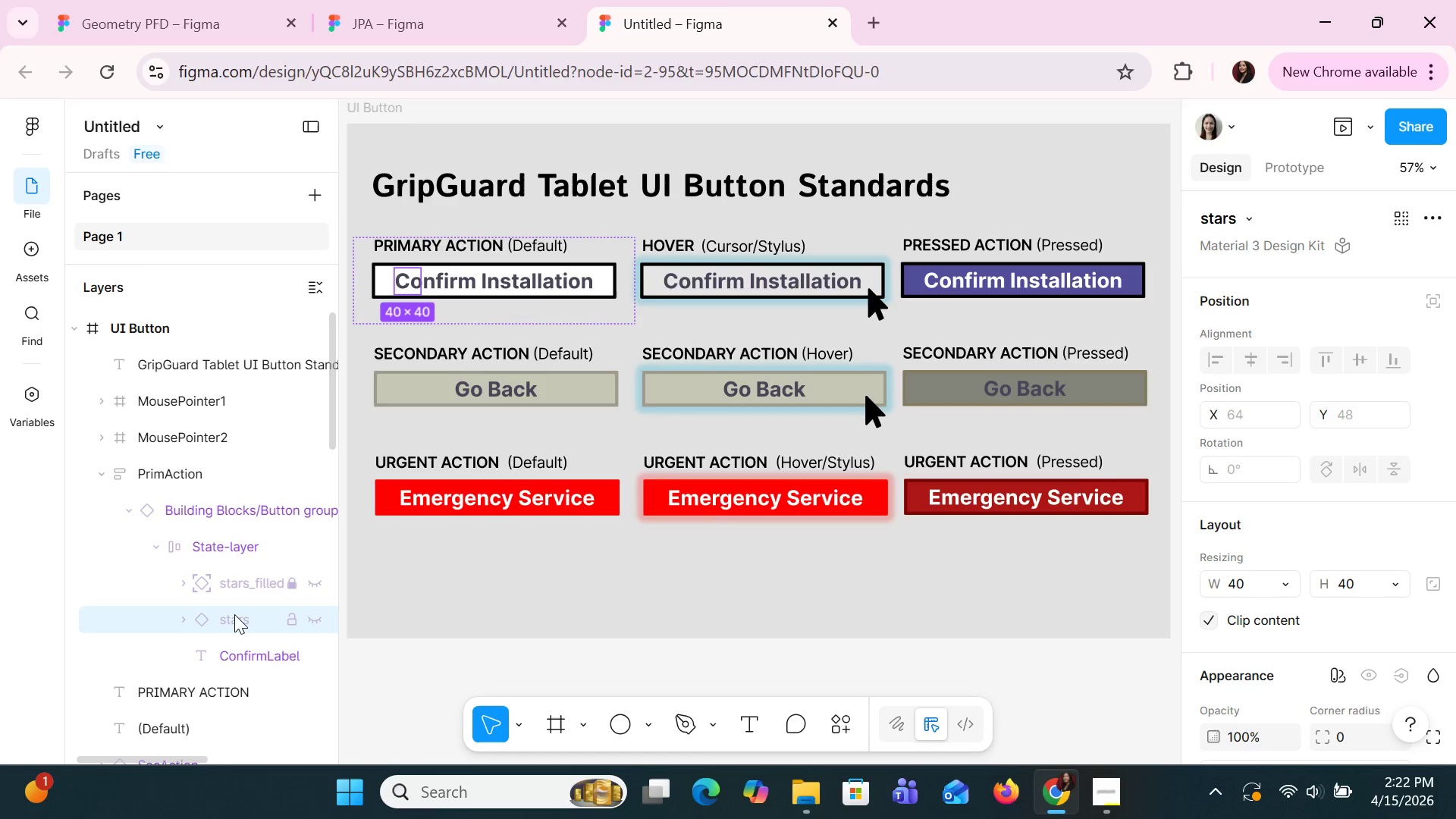 
key(Delete)
 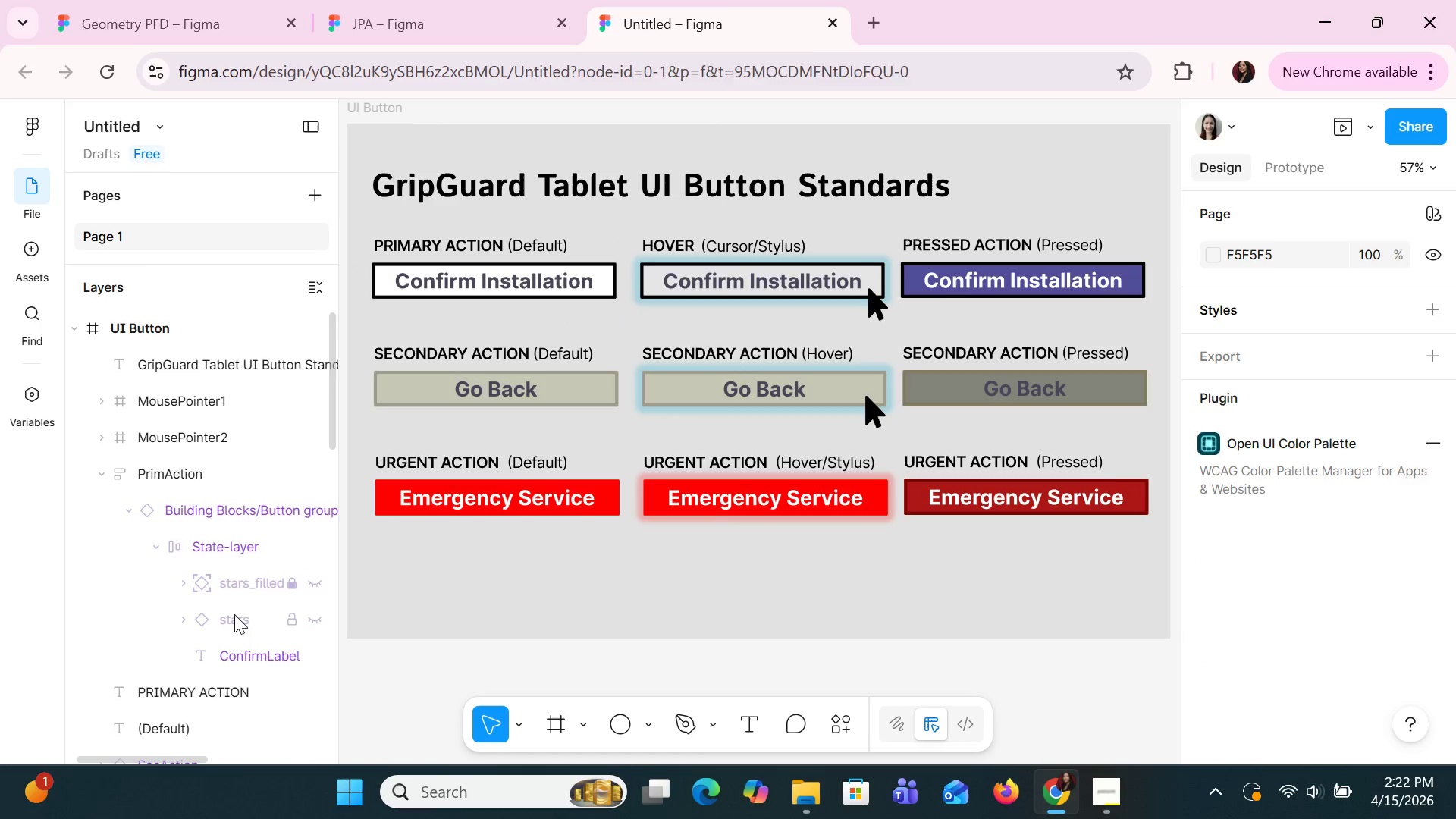 
left_click([234, 614])
 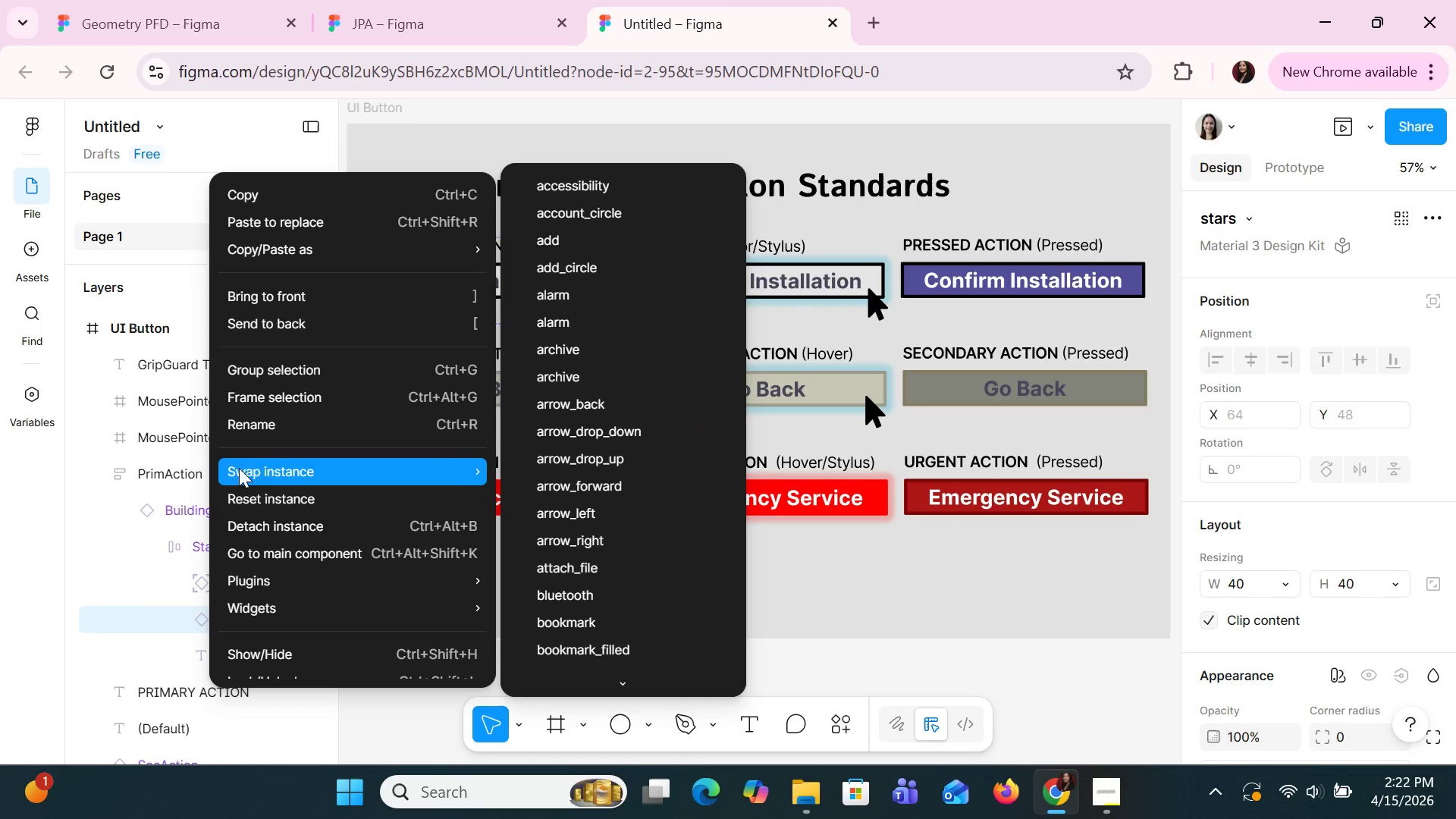 
scroll: coordinate [256, 432], scroll_direction: down, amount: 1.0
 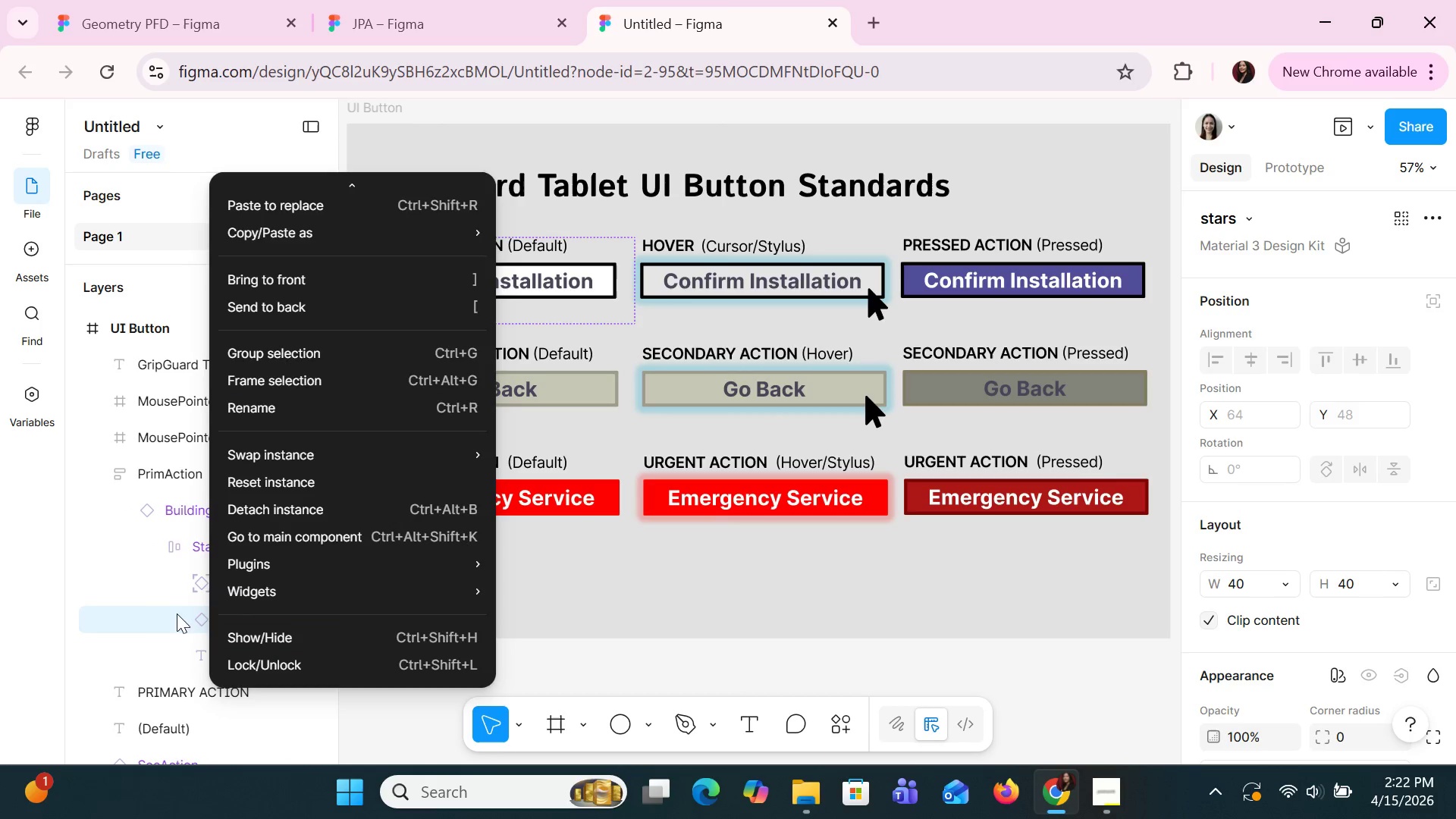 
left_click([160, 617])
 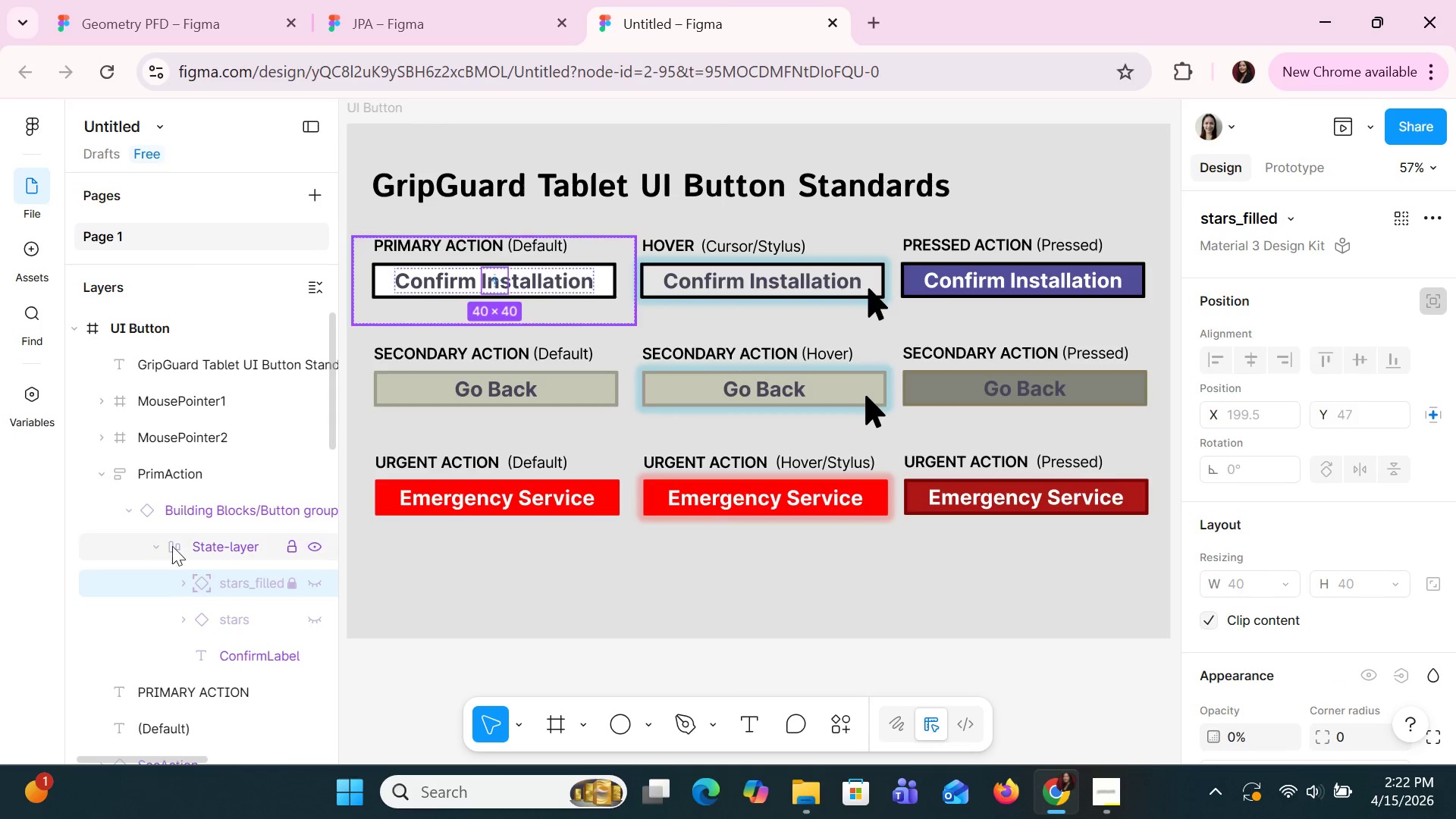 
wait(5.61)
 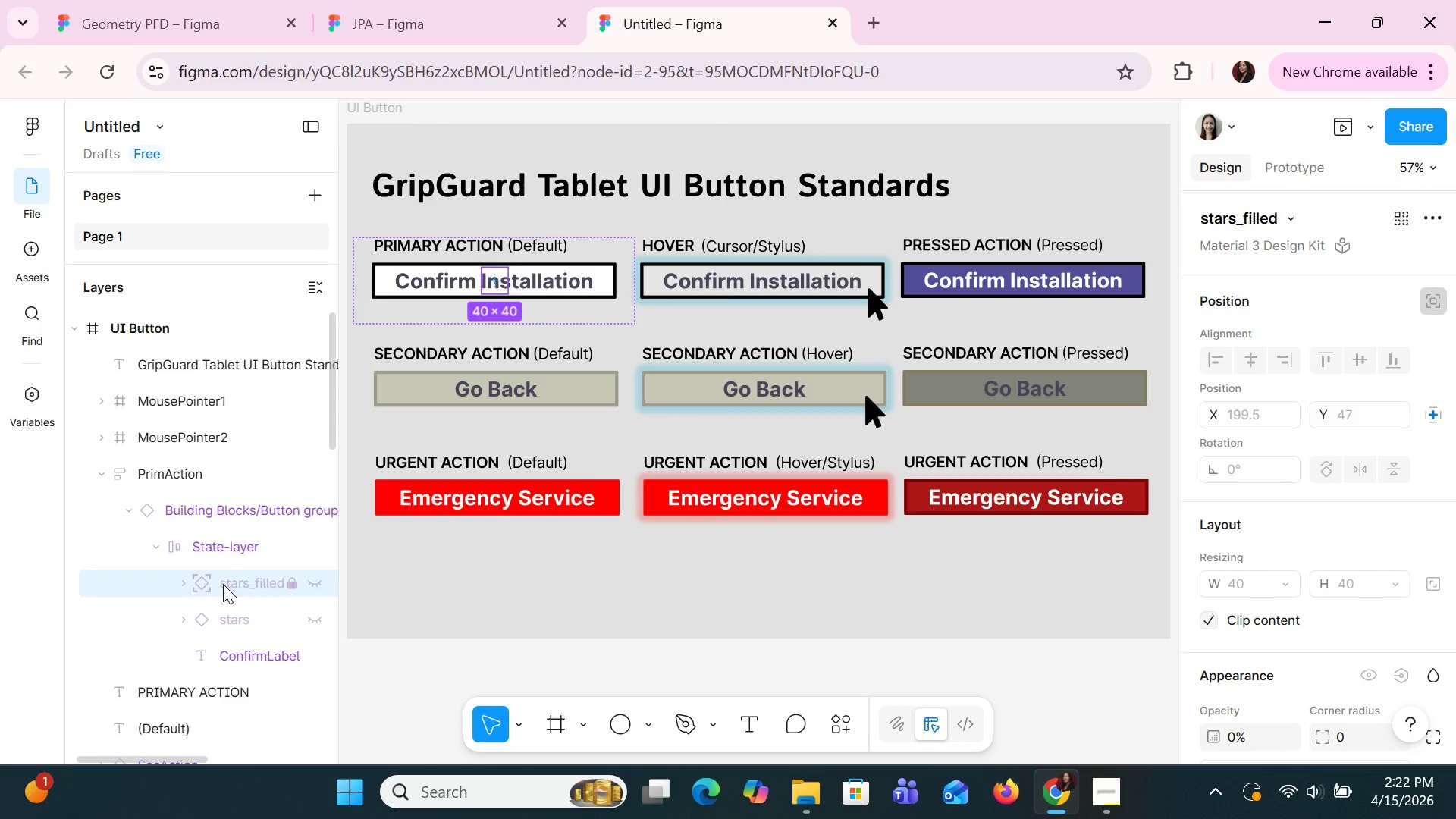 
left_click([166, 547])
 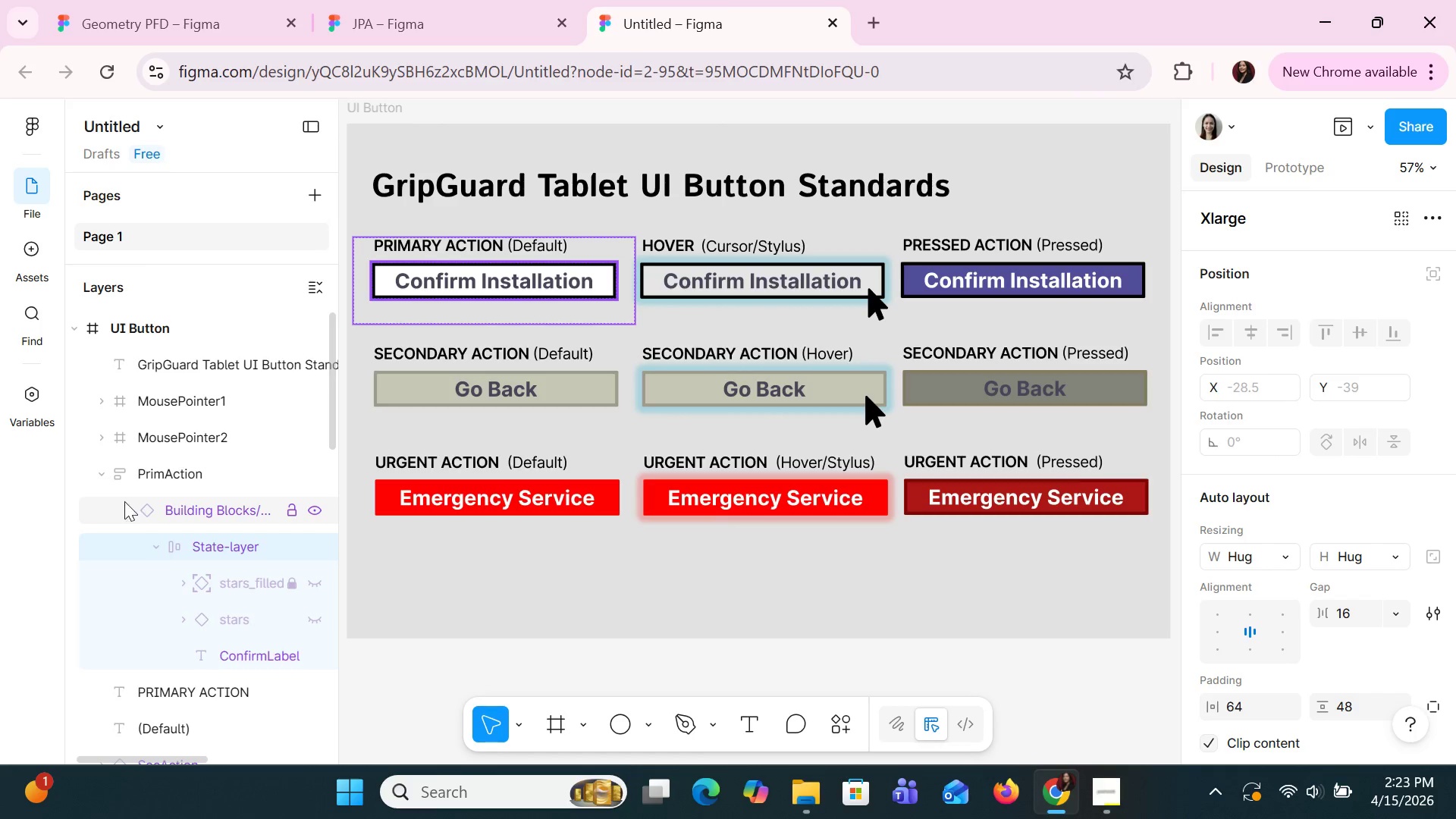 
mouse_move([108, 499])
 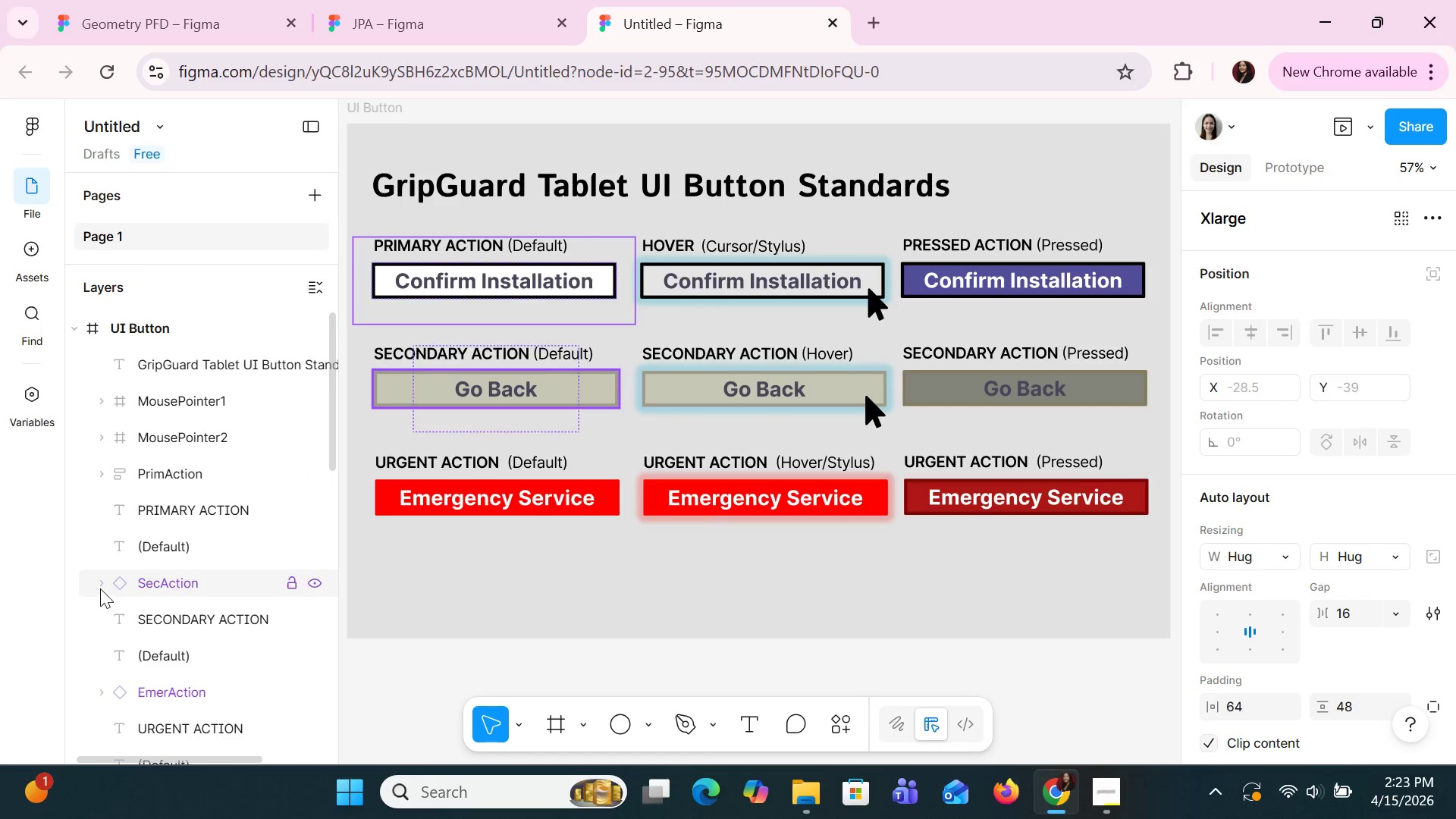 
left_click([99, 587])
 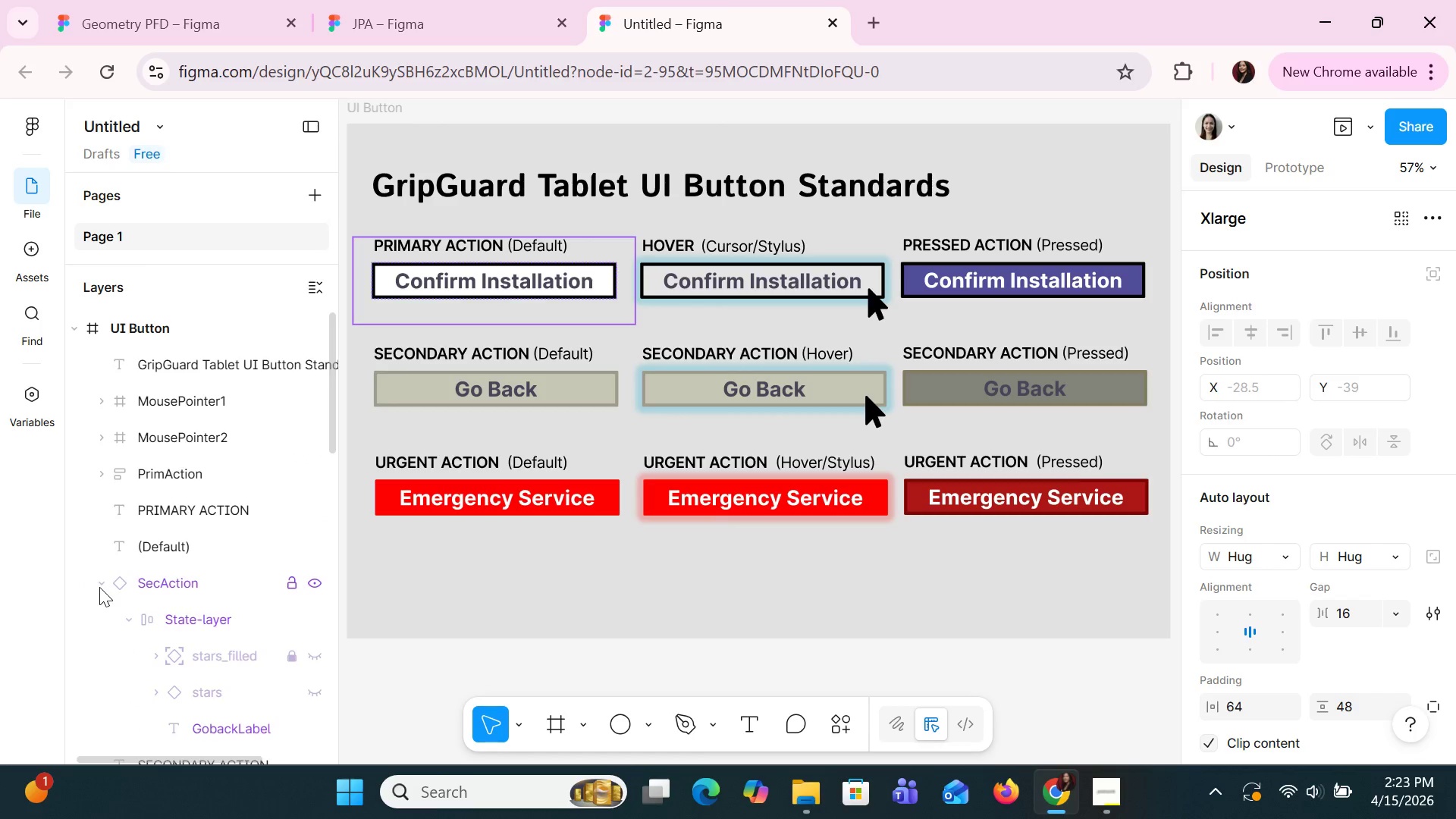 
left_click([101, 588])
 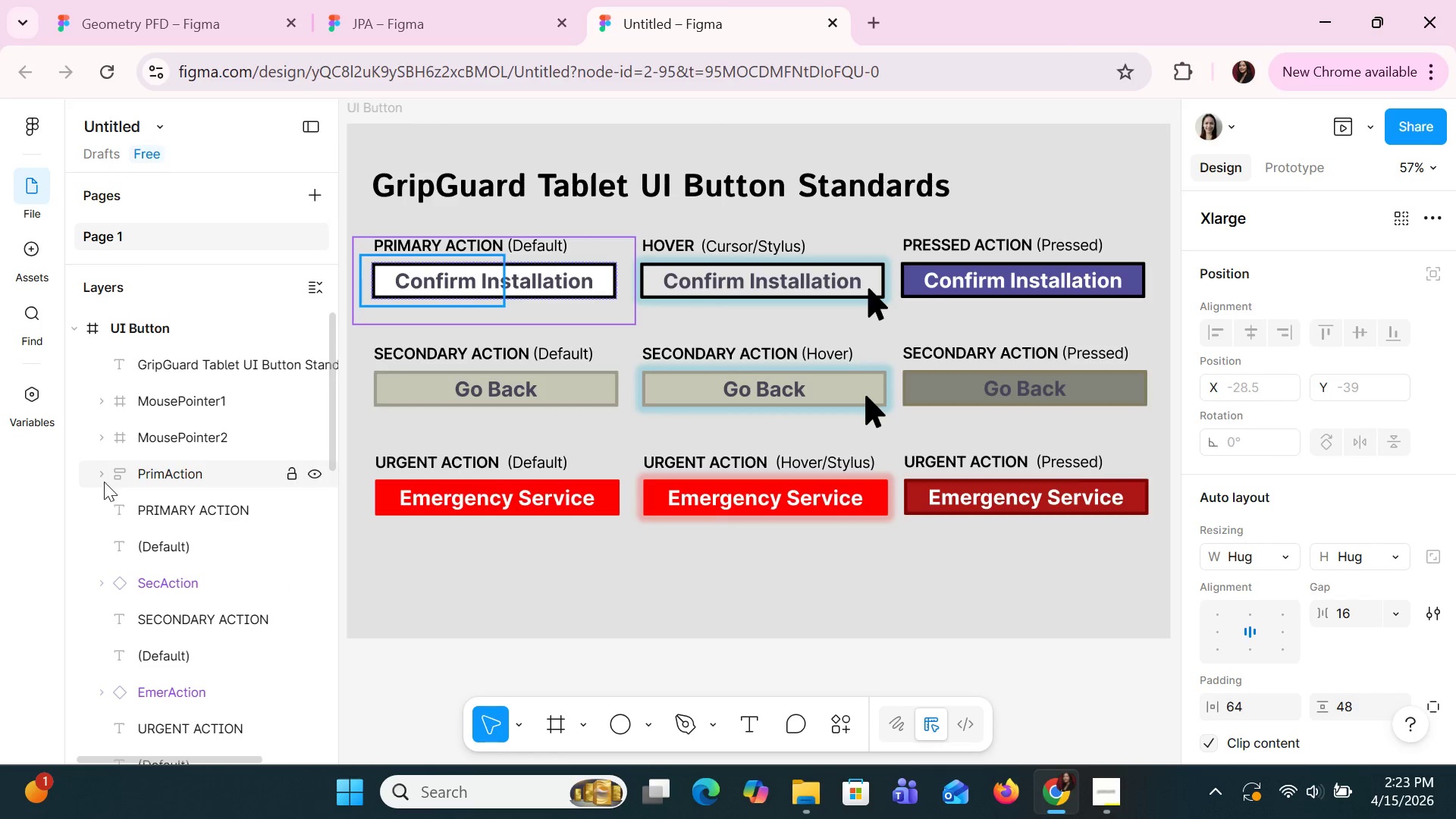 
scroll: coordinate [89, 464], scroll_direction: down, amount: 2.0
 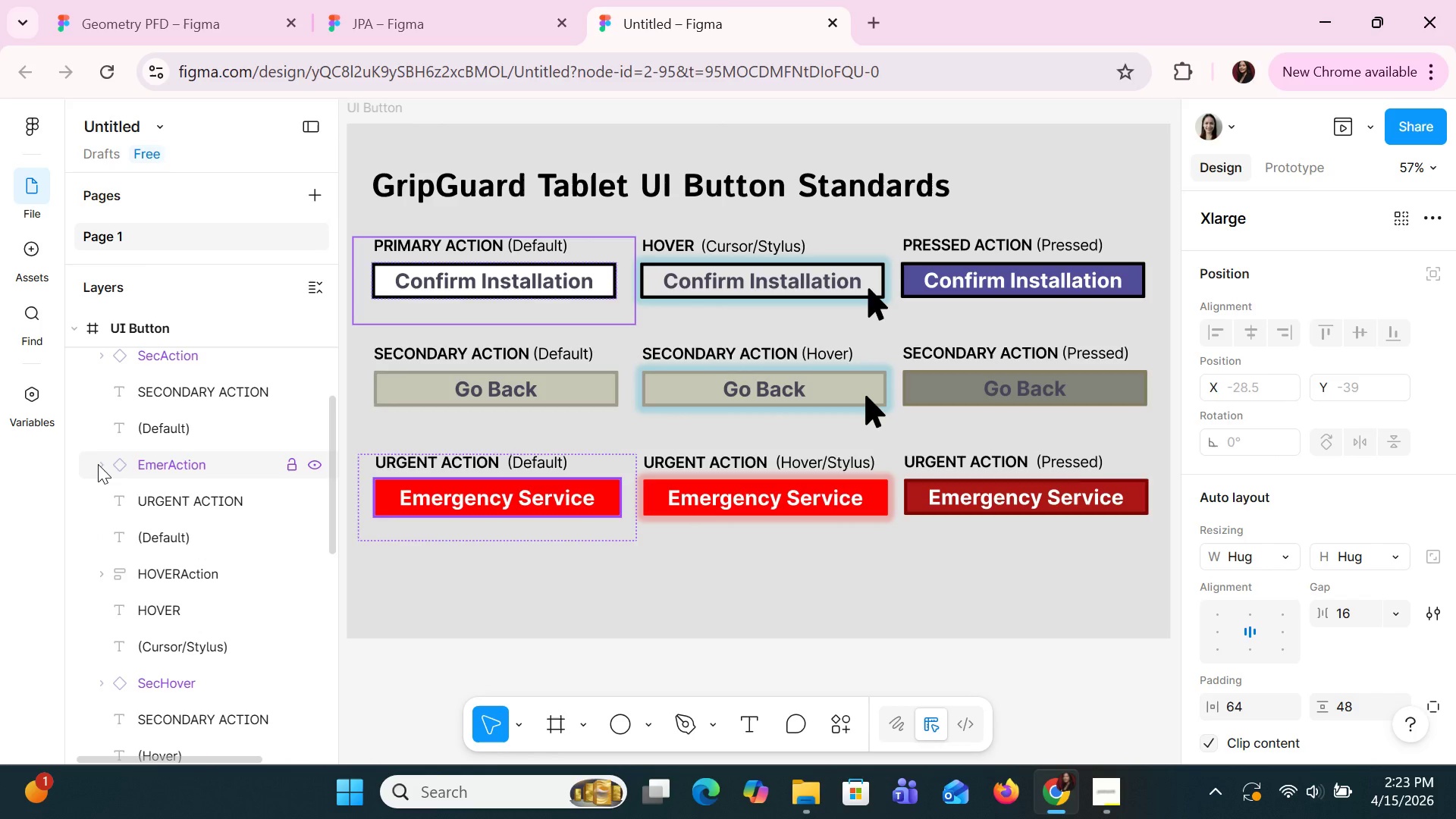 
key(Alt+AltLeft)
 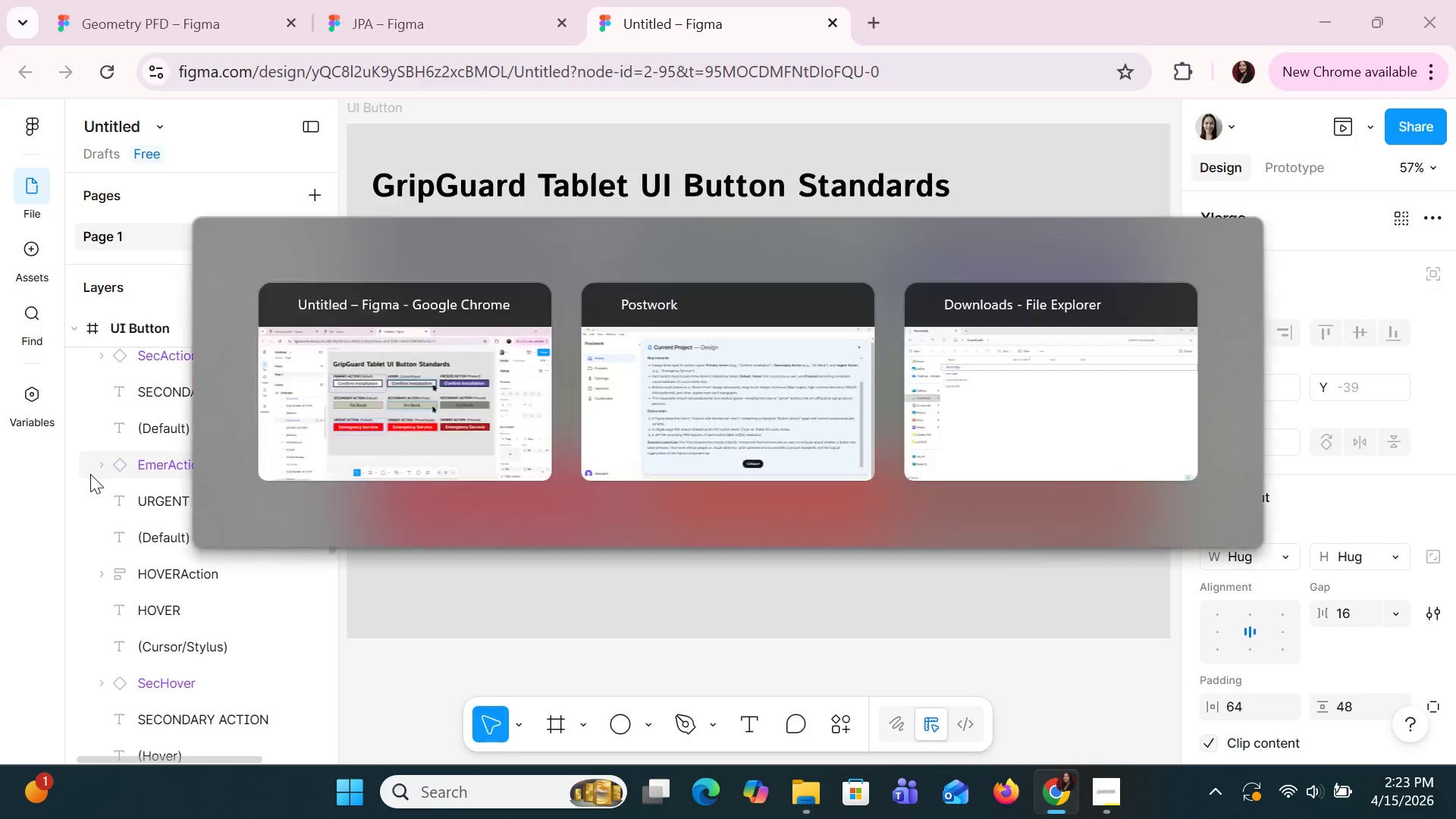 
key(Alt+Tab)